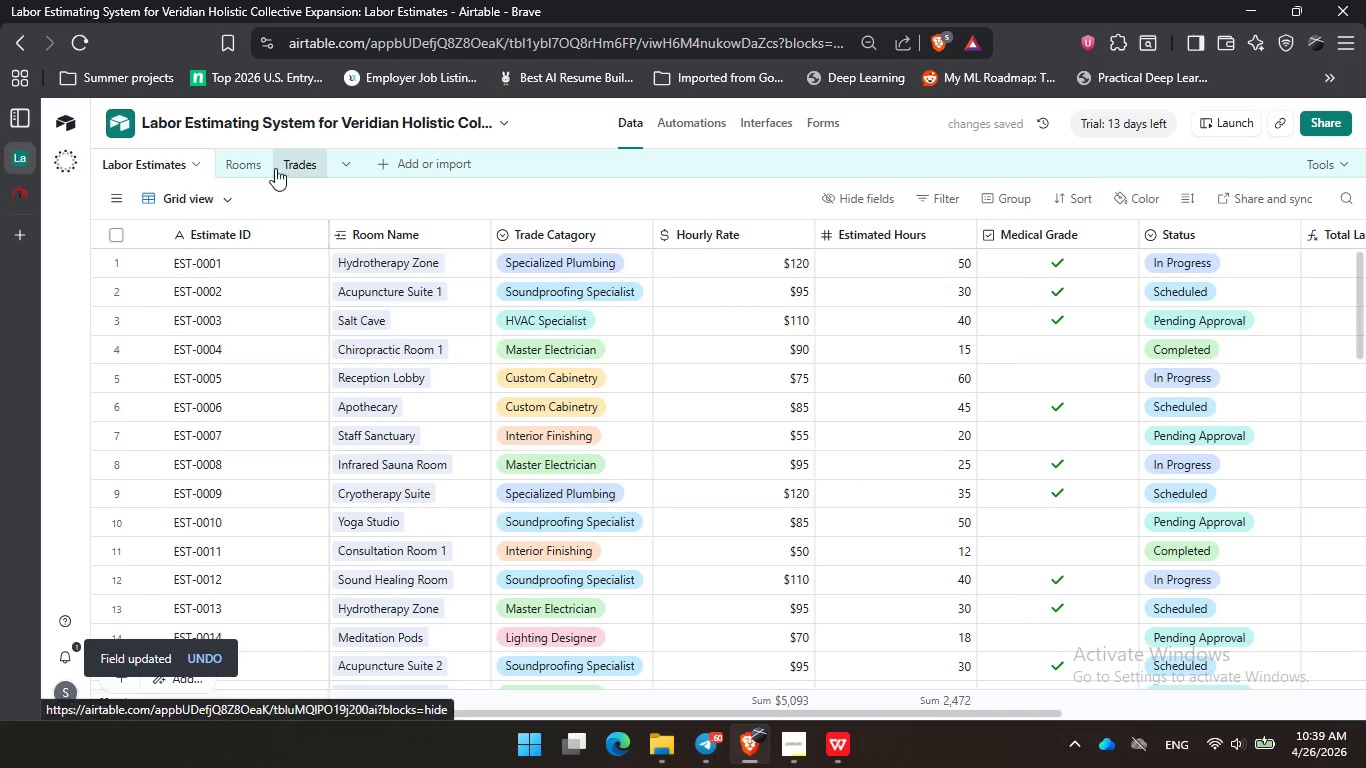 
left_click([243, 163])
 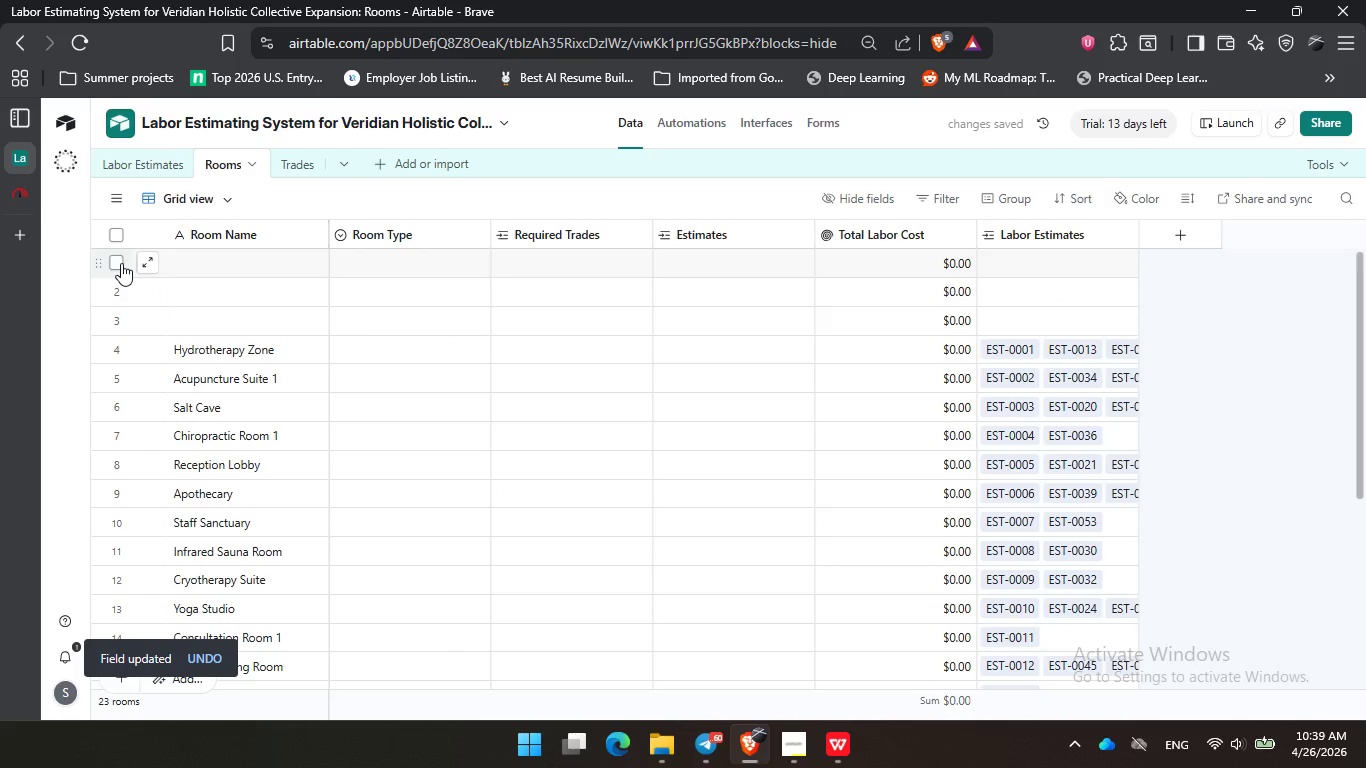 
left_click_drag(start_coordinate=[125, 260], to_coordinate=[123, 255])
 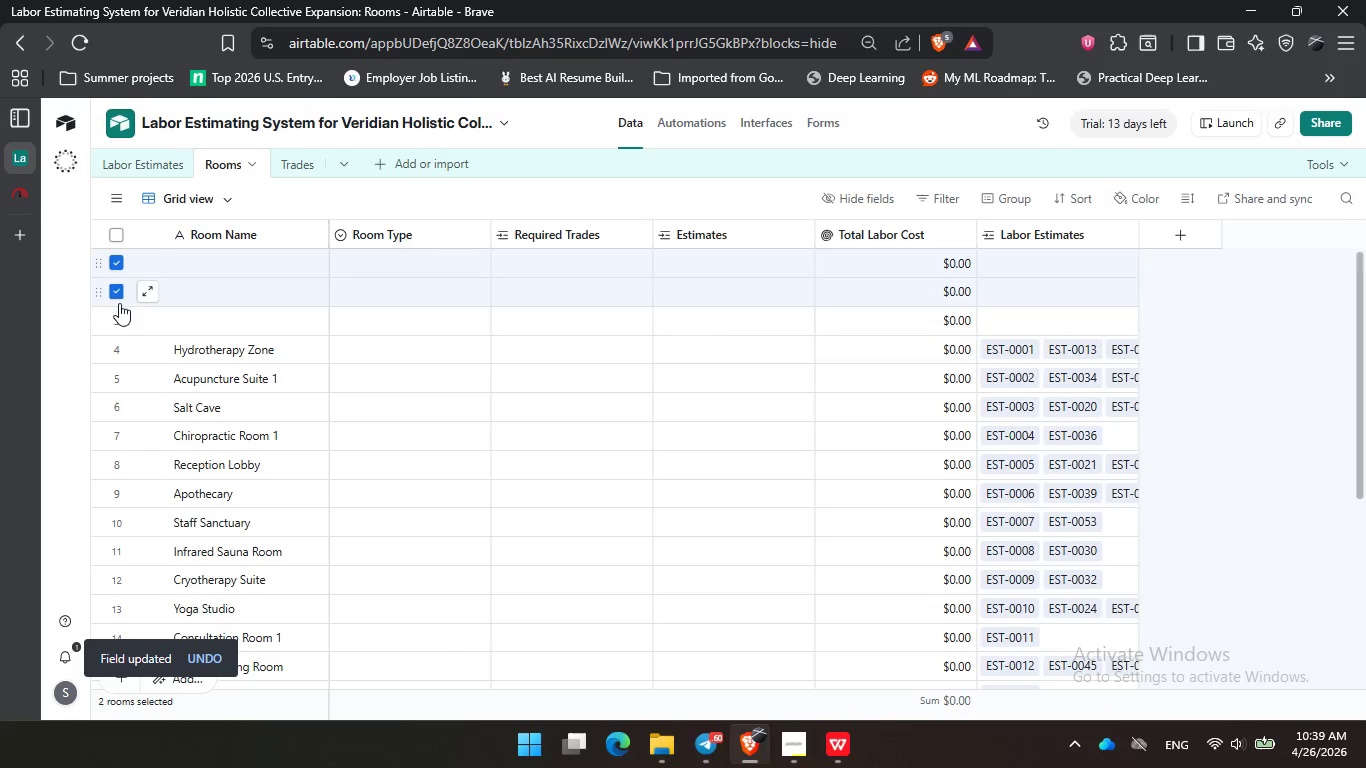 
double_click([119, 316])
 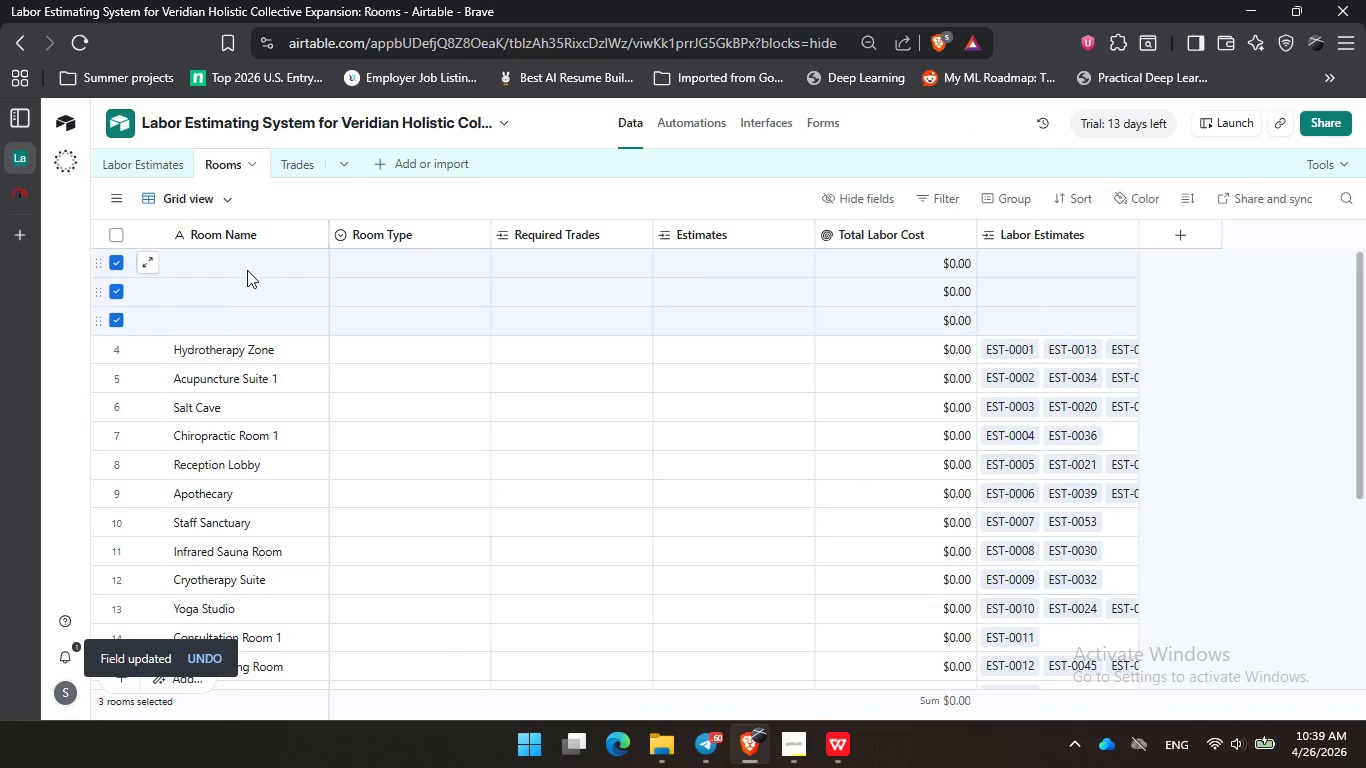 
right_click([247, 270])
 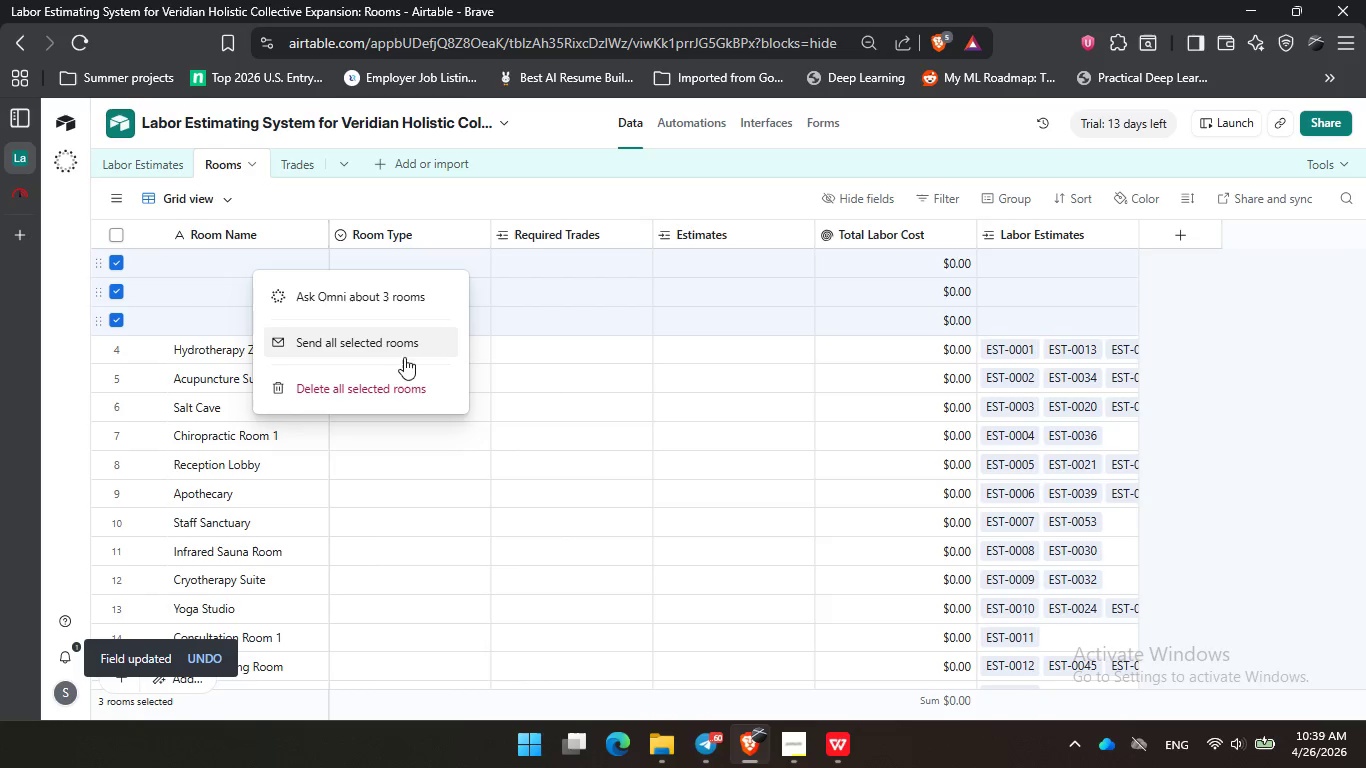 
left_click([405, 389])
 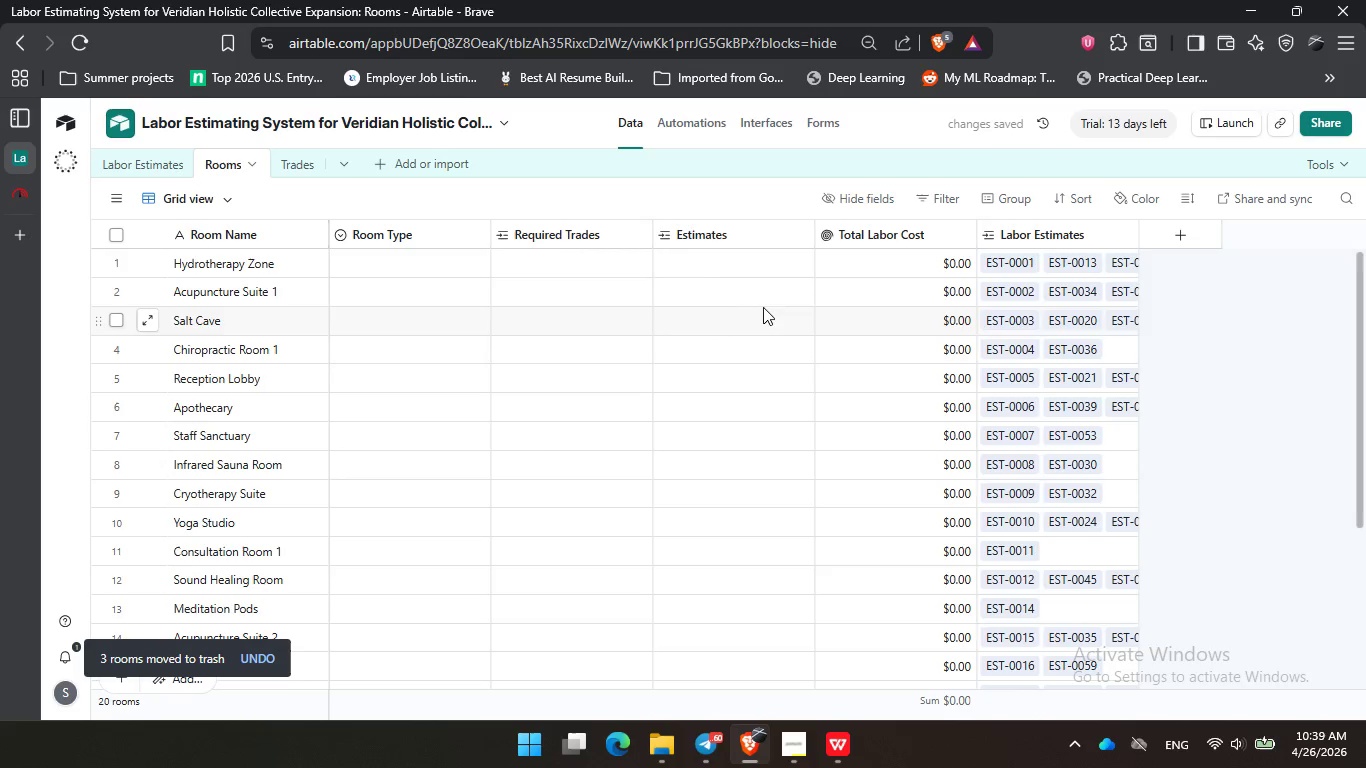 
scroll: coordinate [639, 349], scroll_direction: down, amount: 3.0
 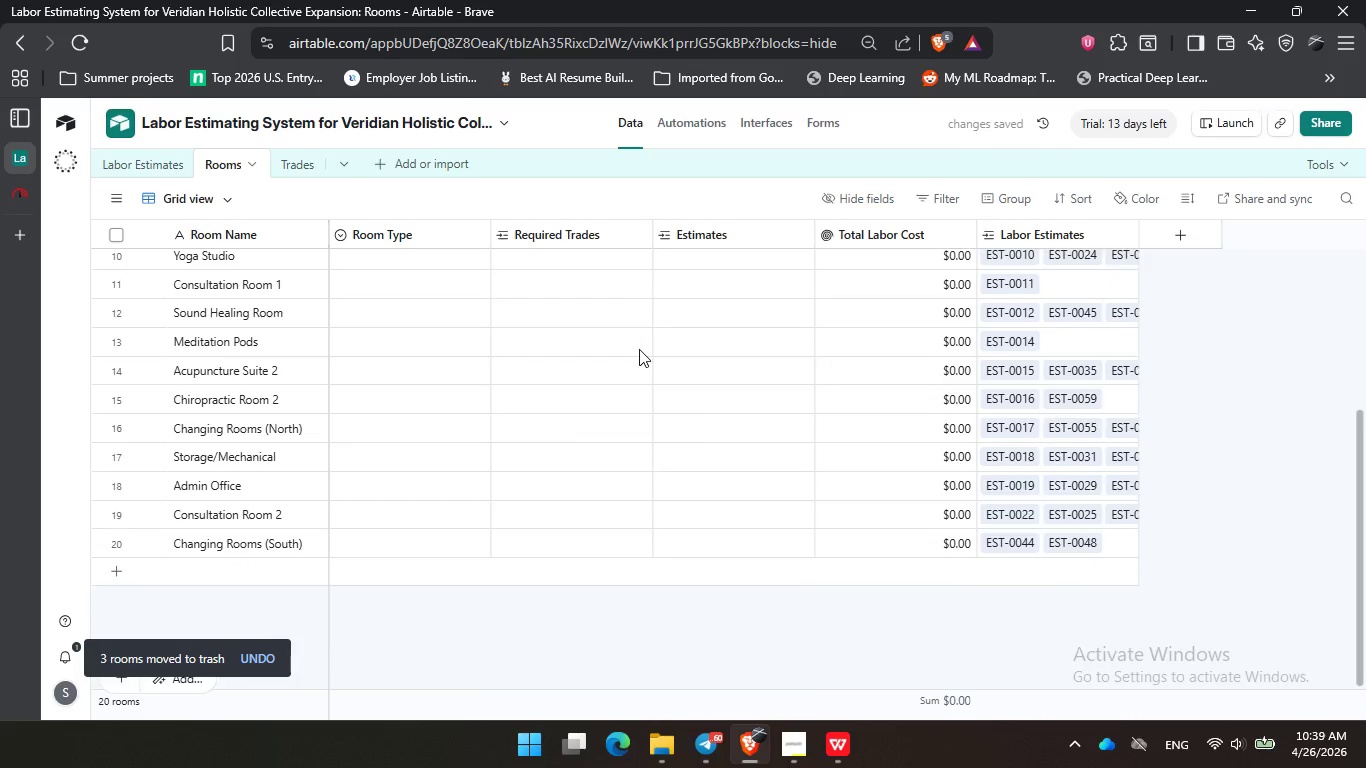 
scroll: coordinate [639, 349], scroll_direction: up, amount: 5.0
 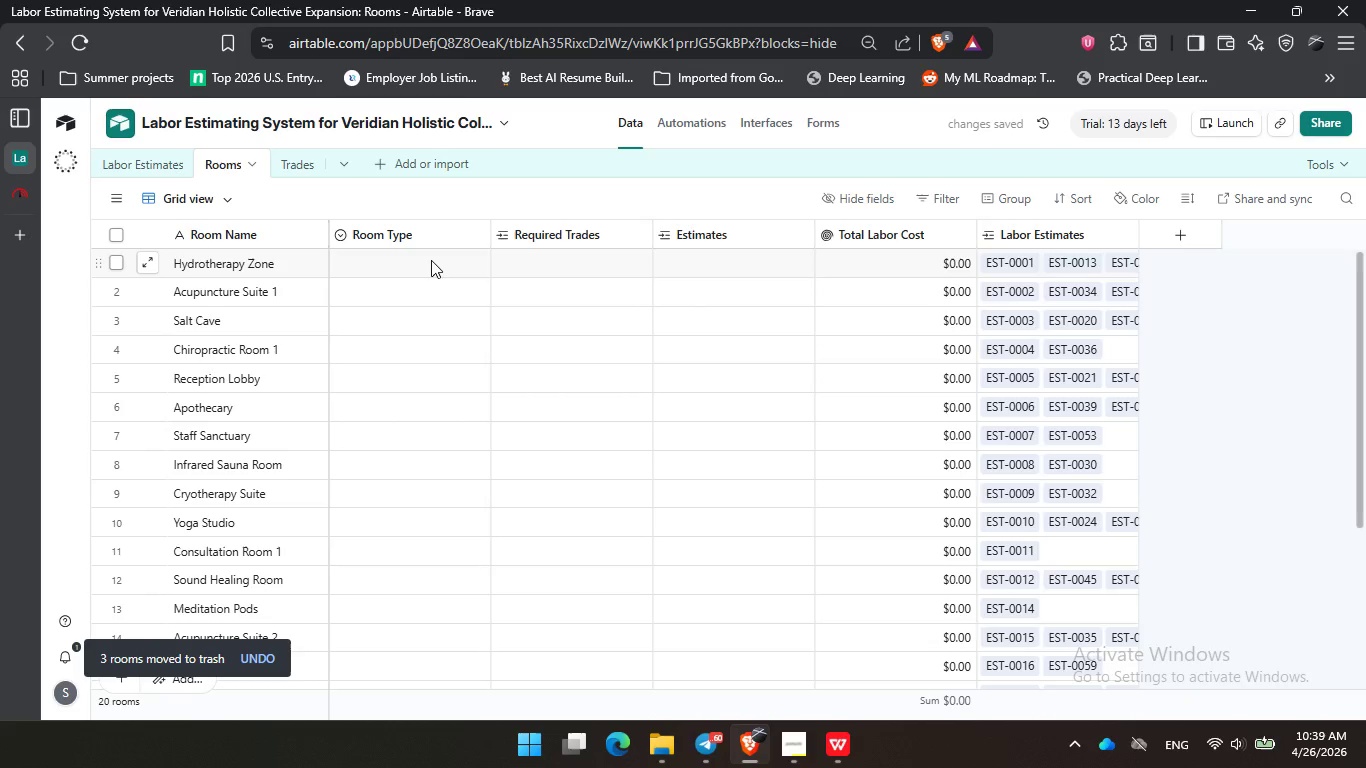 
double_click([407, 263])
 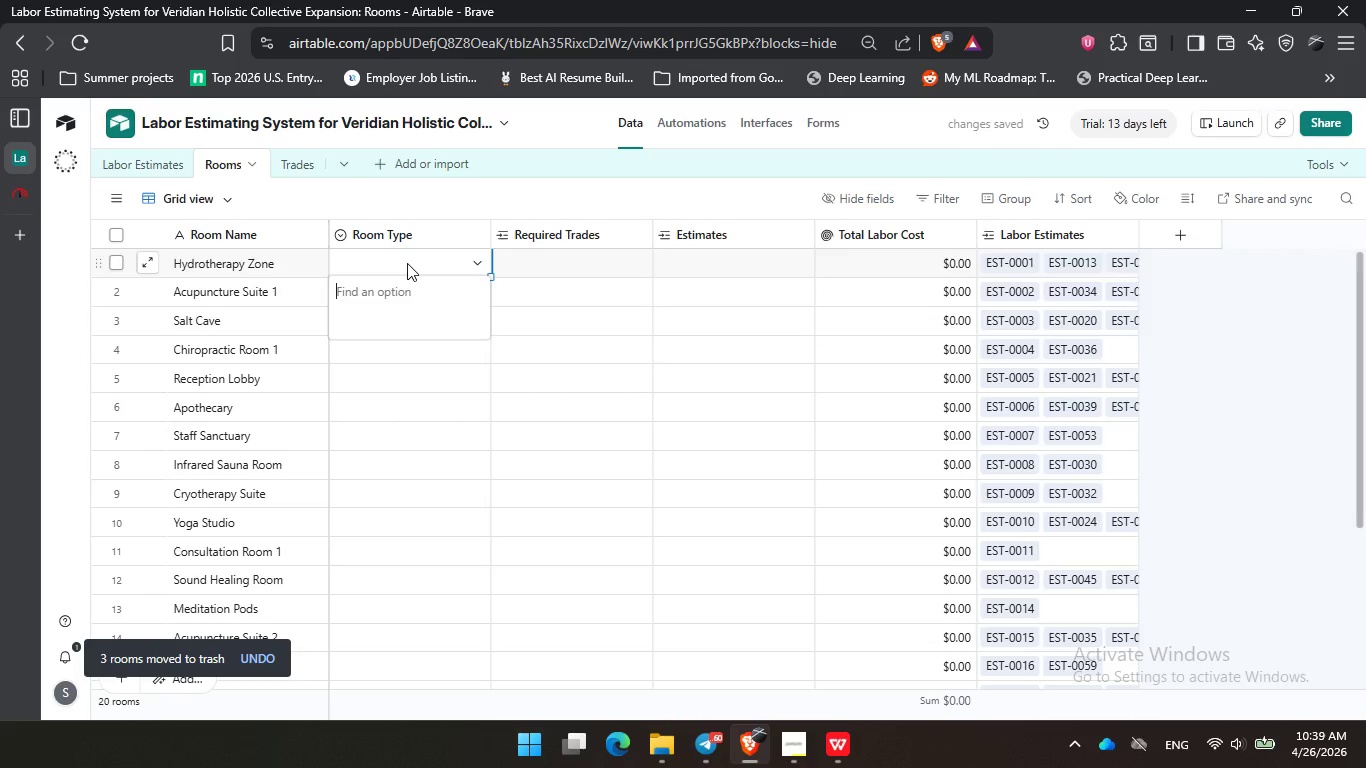 
left_click([407, 263])
 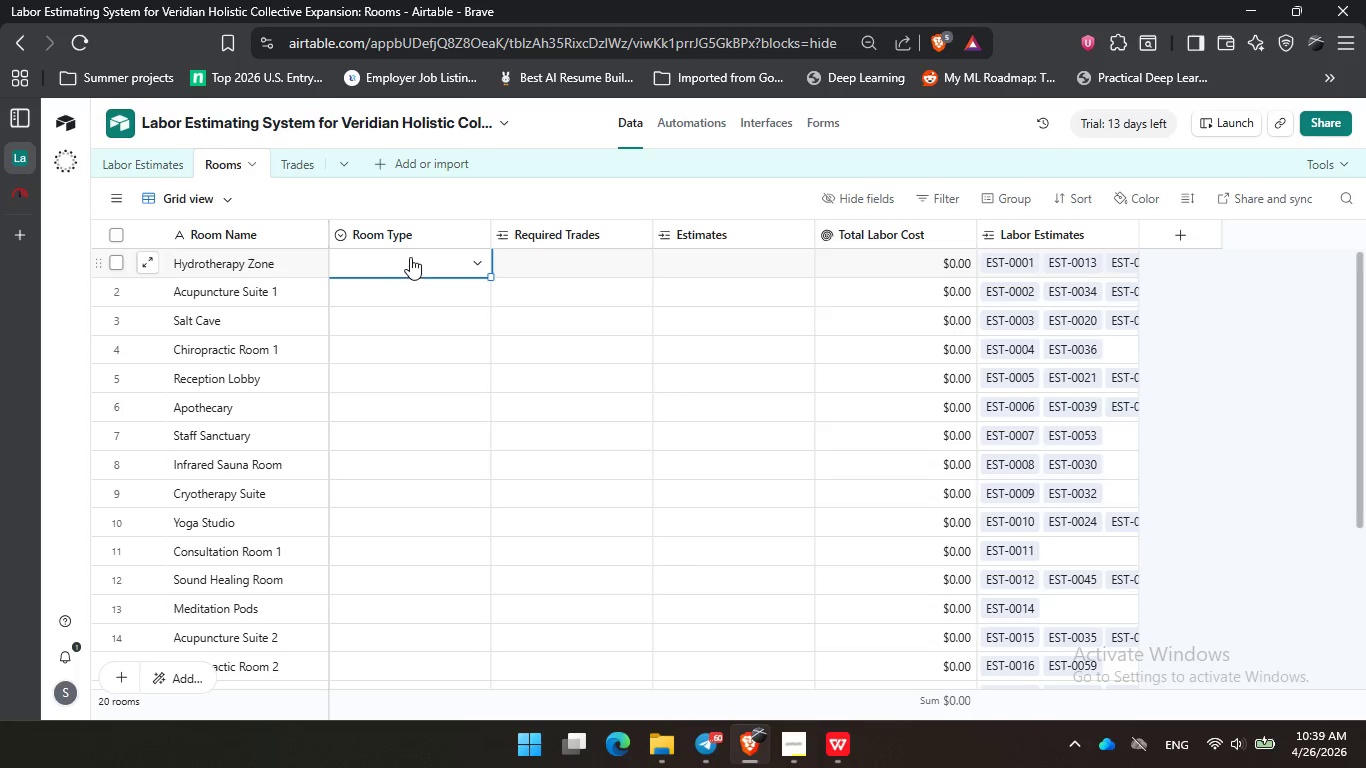 
wait(6.0)
 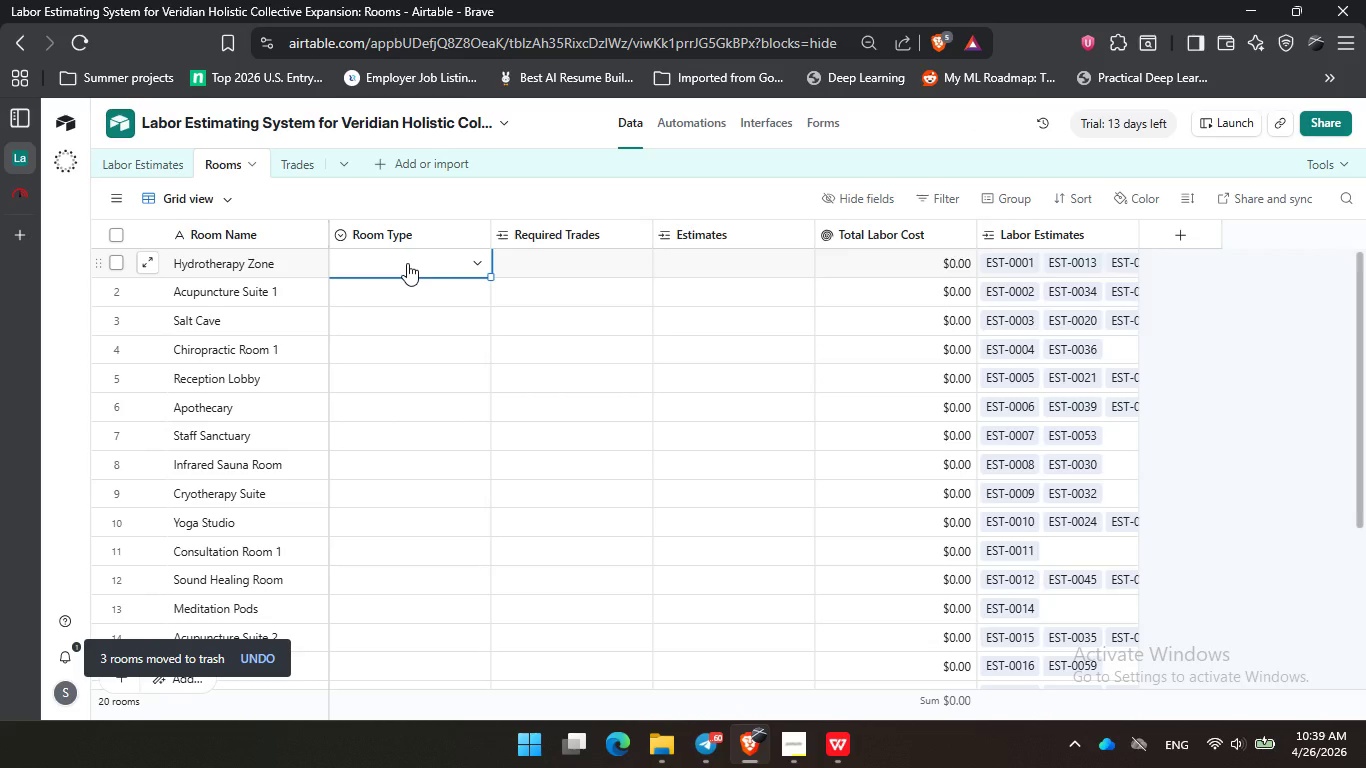 
left_click([168, 165])
 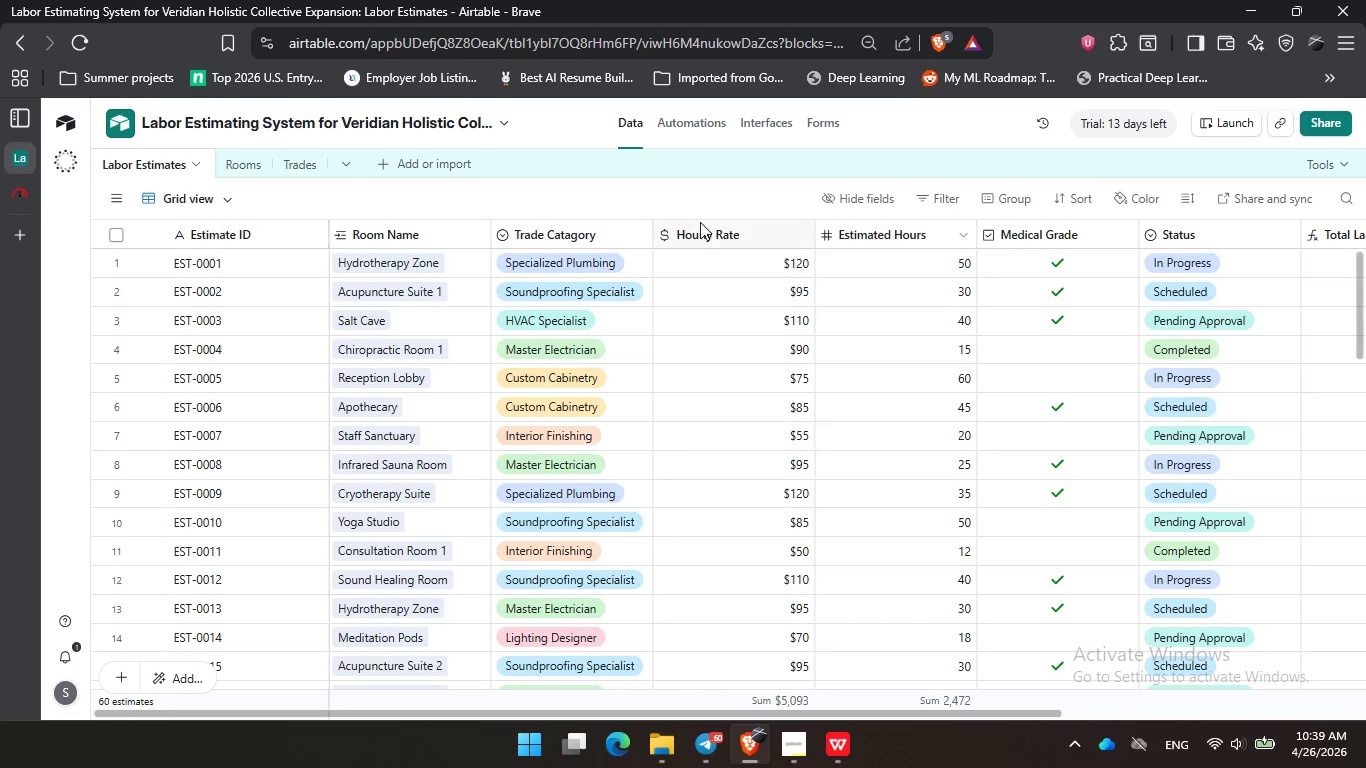 
left_click([256, 163])
 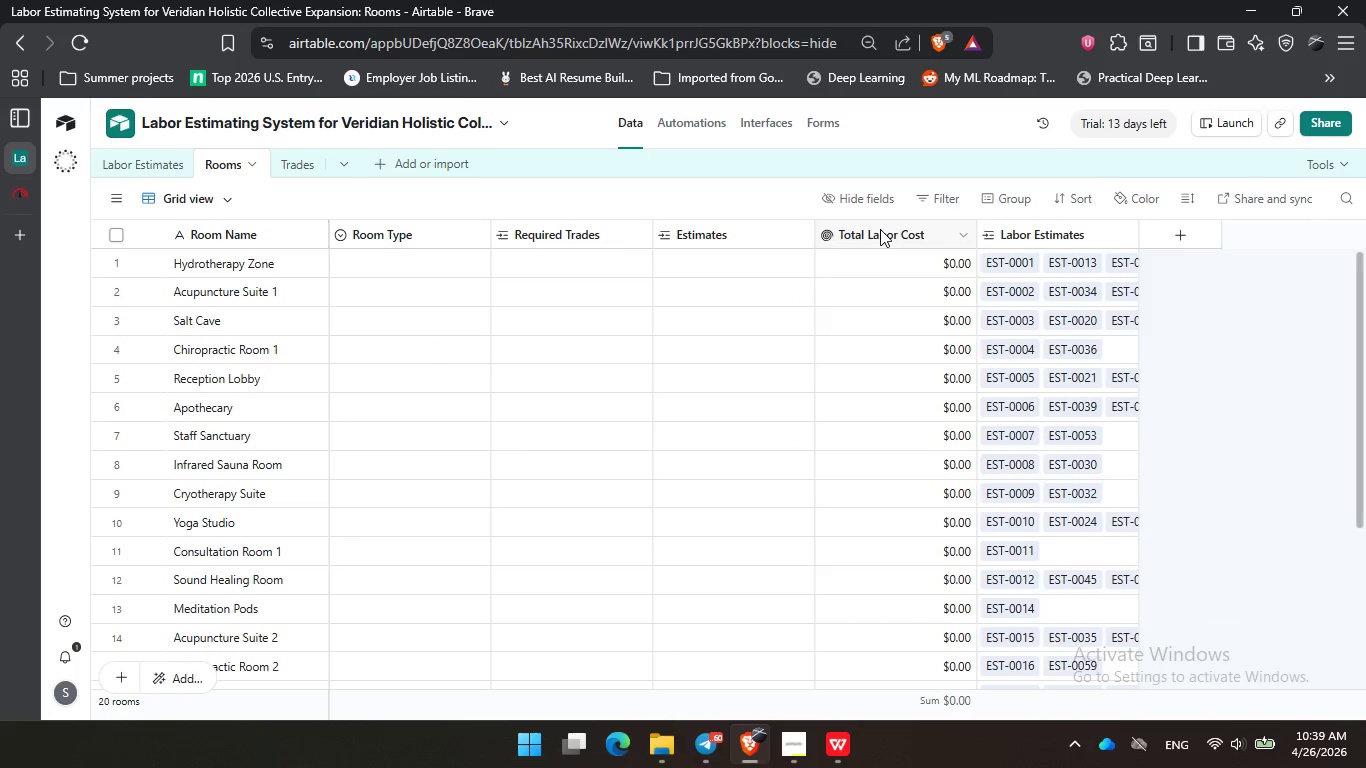 
double_click([887, 231])
 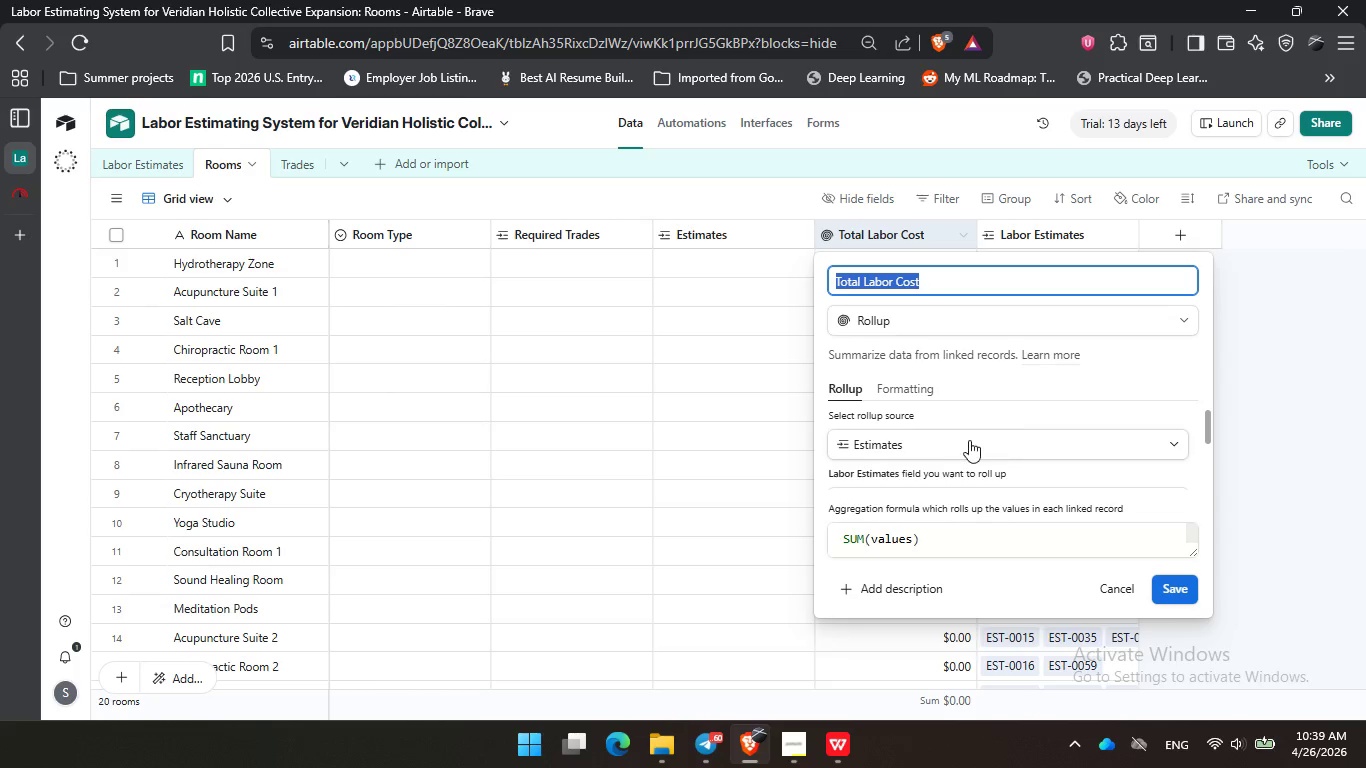 
scroll: coordinate [969, 440], scroll_direction: down, amount: 1.0
 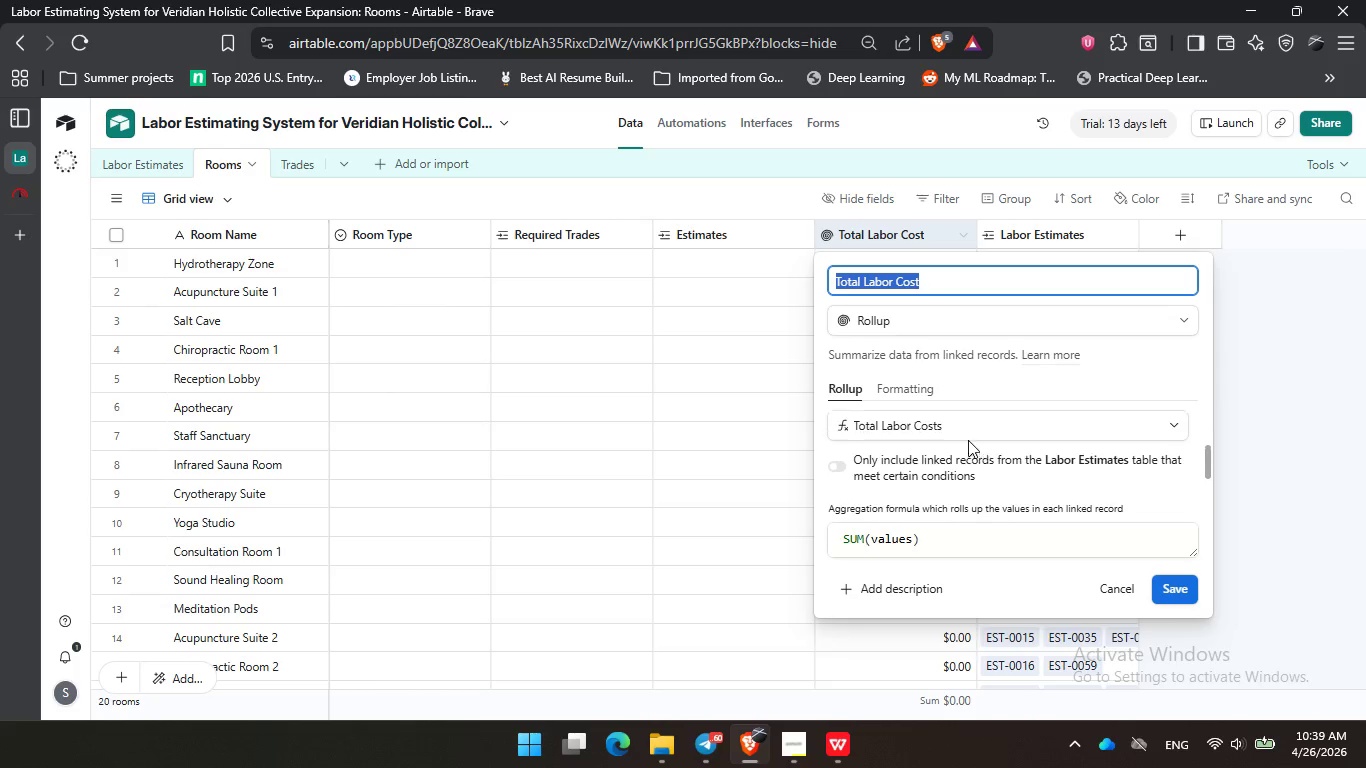 
scroll: coordinate [968, 440], scroll_direction: up, amount: 1.0
 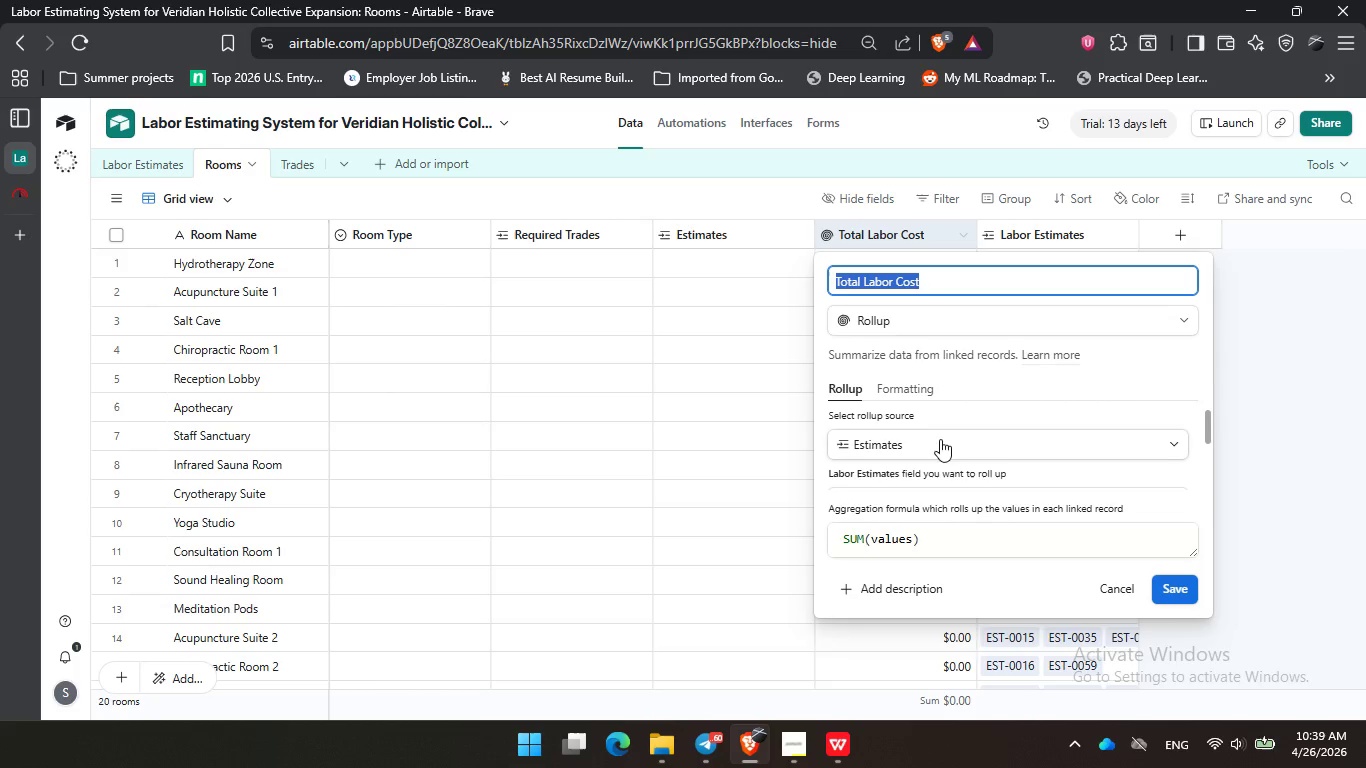 
scroll: coordinate [941, 440], scroll_direction: down, amount: 1.0
 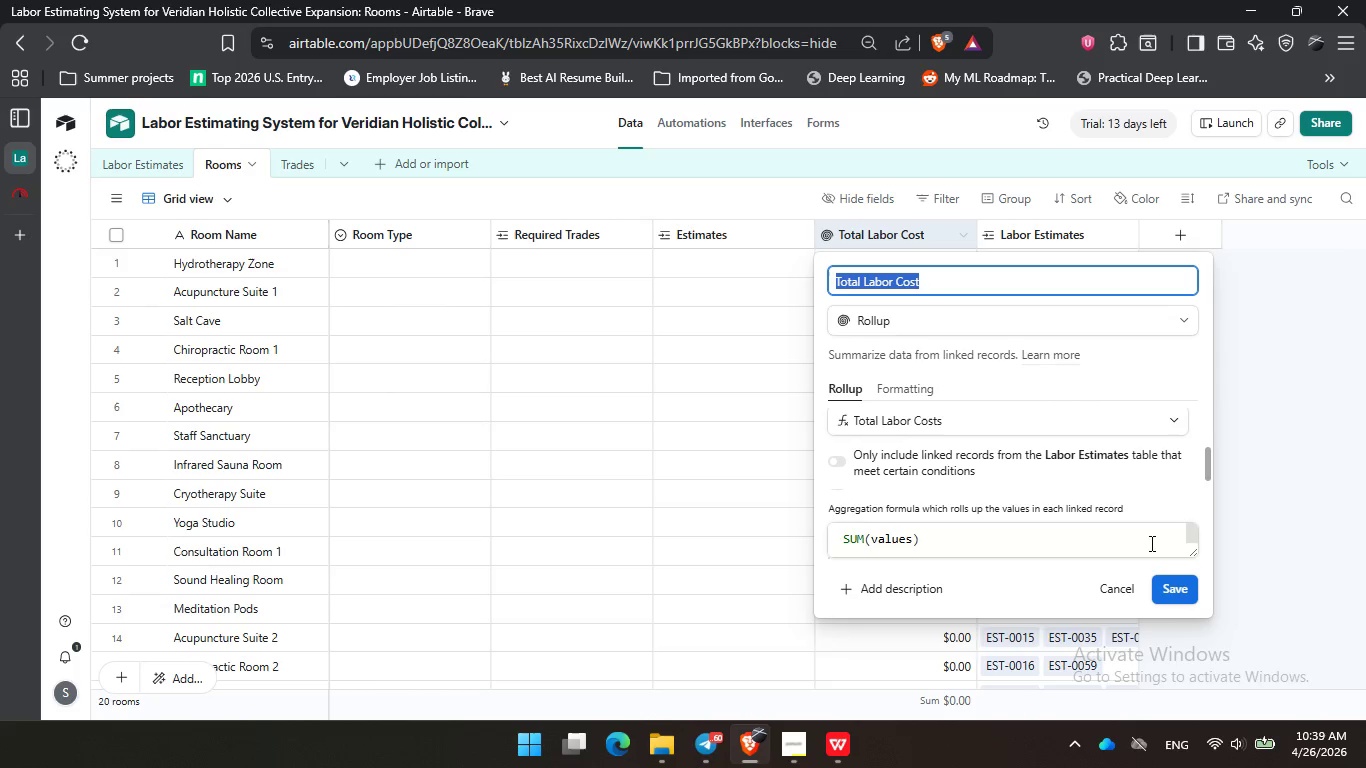 
left_click([1172, 591])
 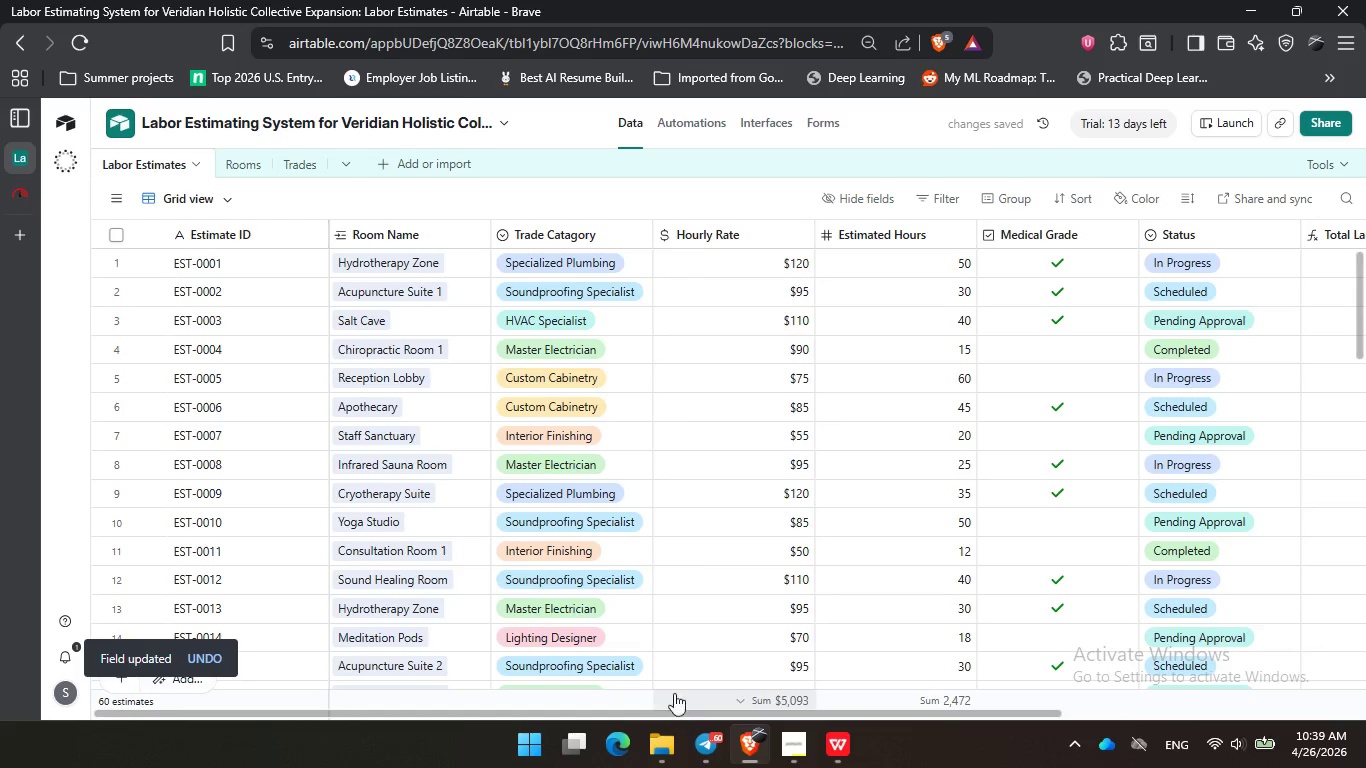 
left_click_drag(start_coordinate=[559, 708], to_coordinate=[571, 712])
 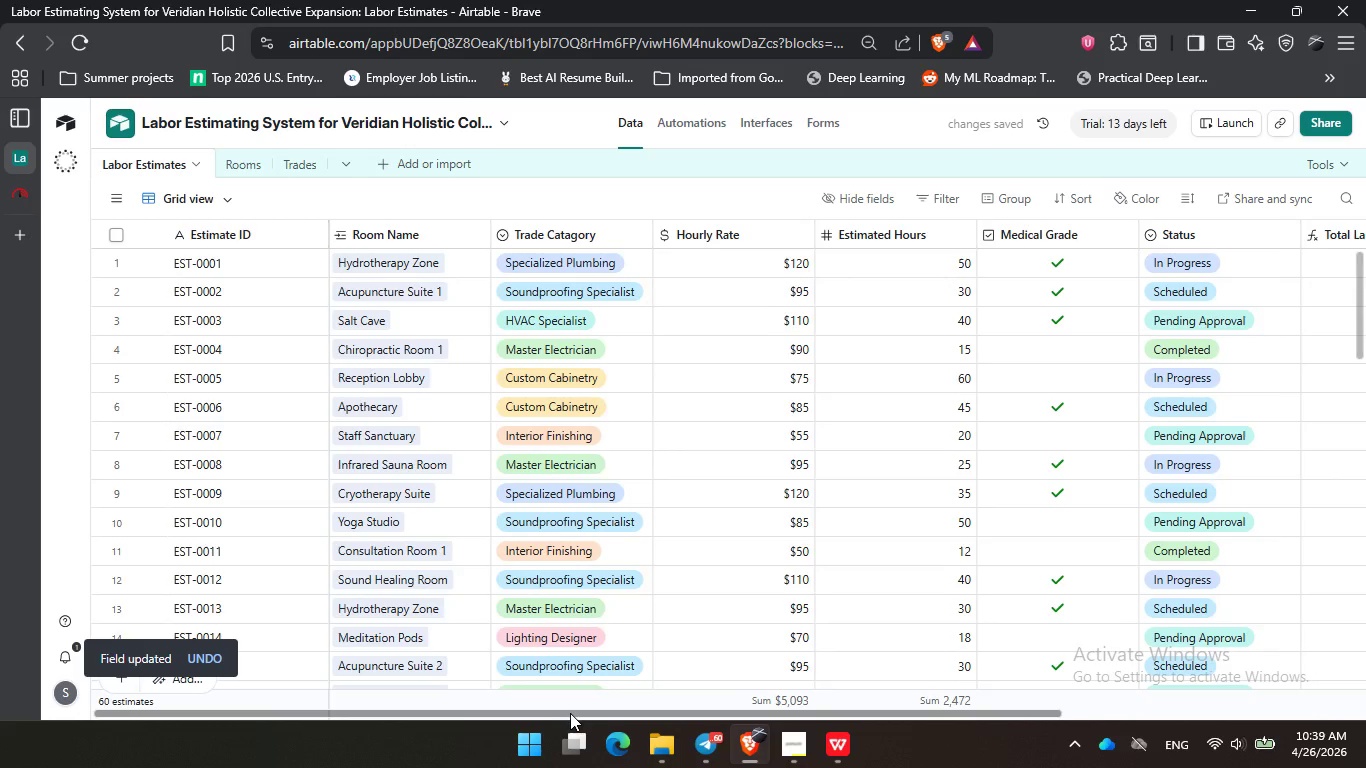 
left_click_drag(start_coordinate=[570, 713], to_coordinate=[454, 698])
 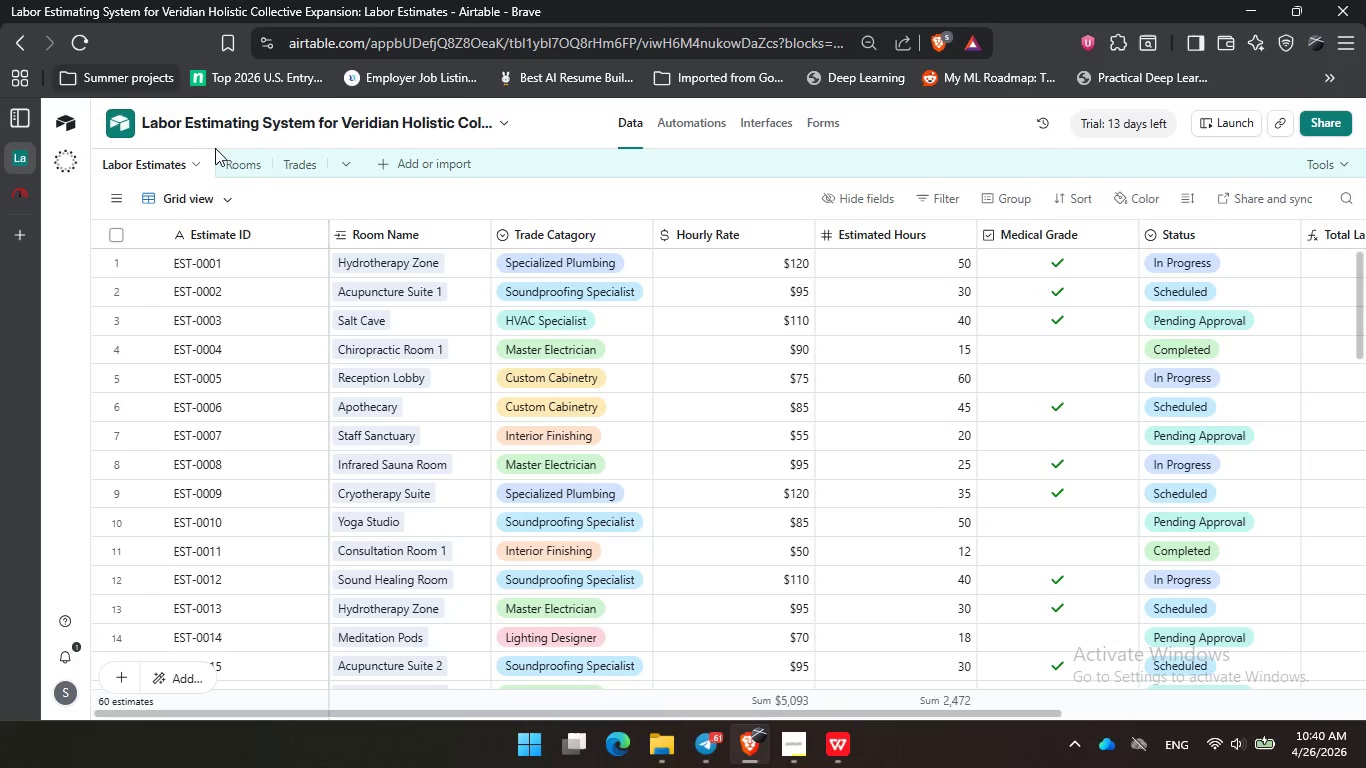 
left_click([218, 151])
 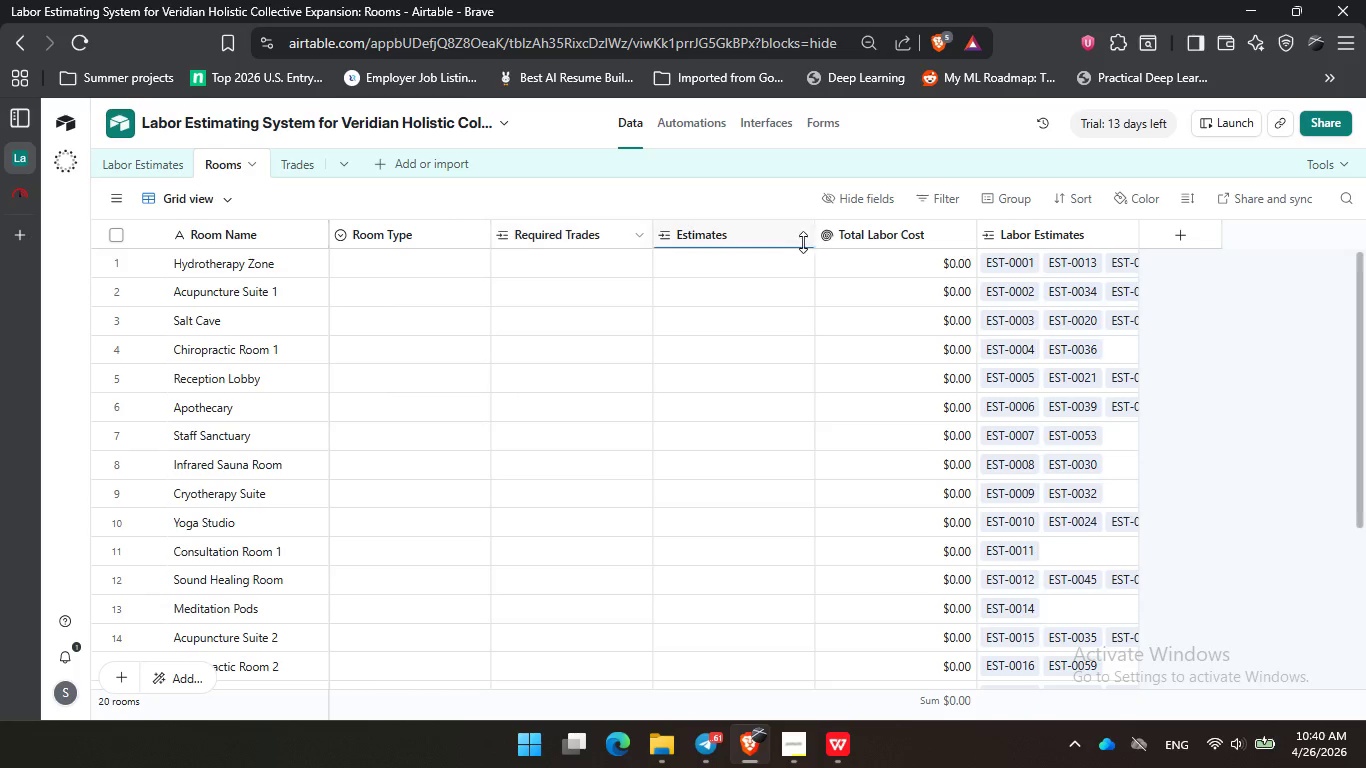 
left_click([891, 234])
 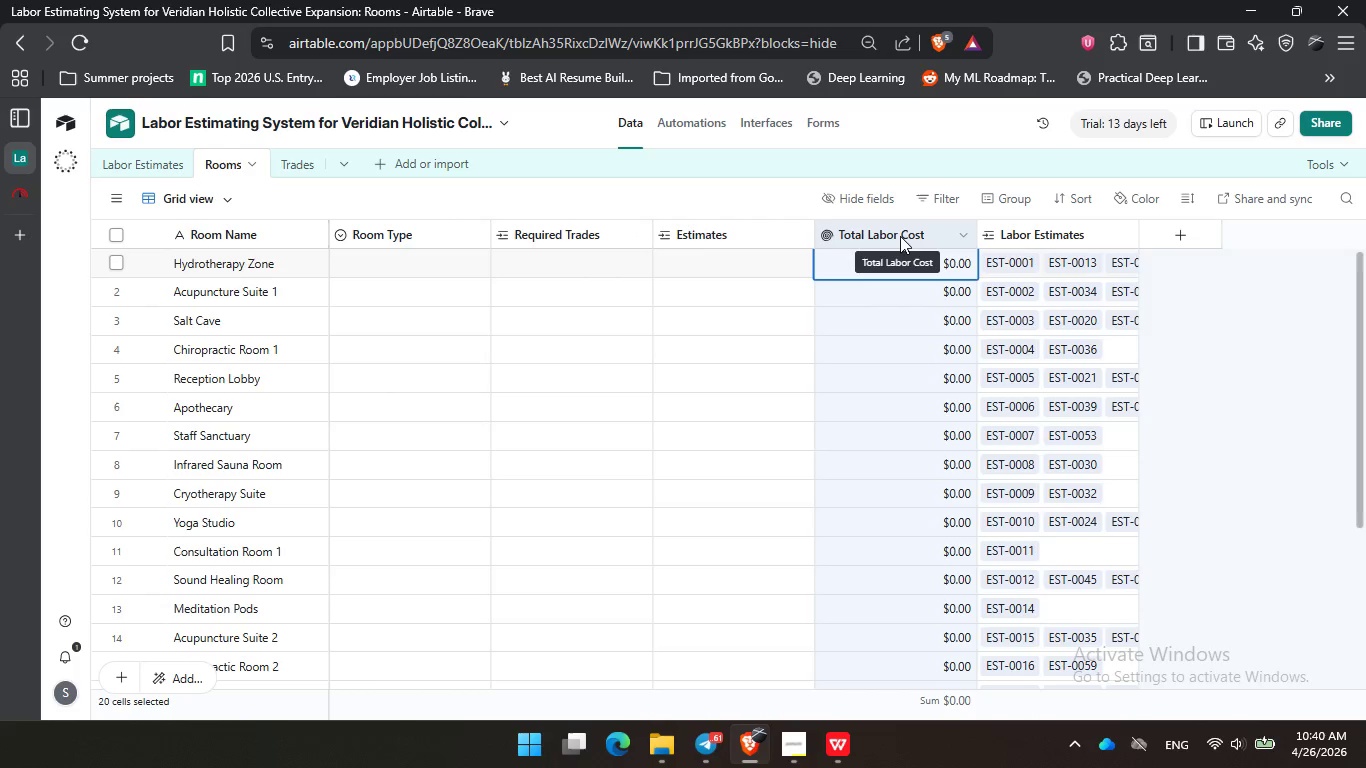 
mouse_move([945, 234])
 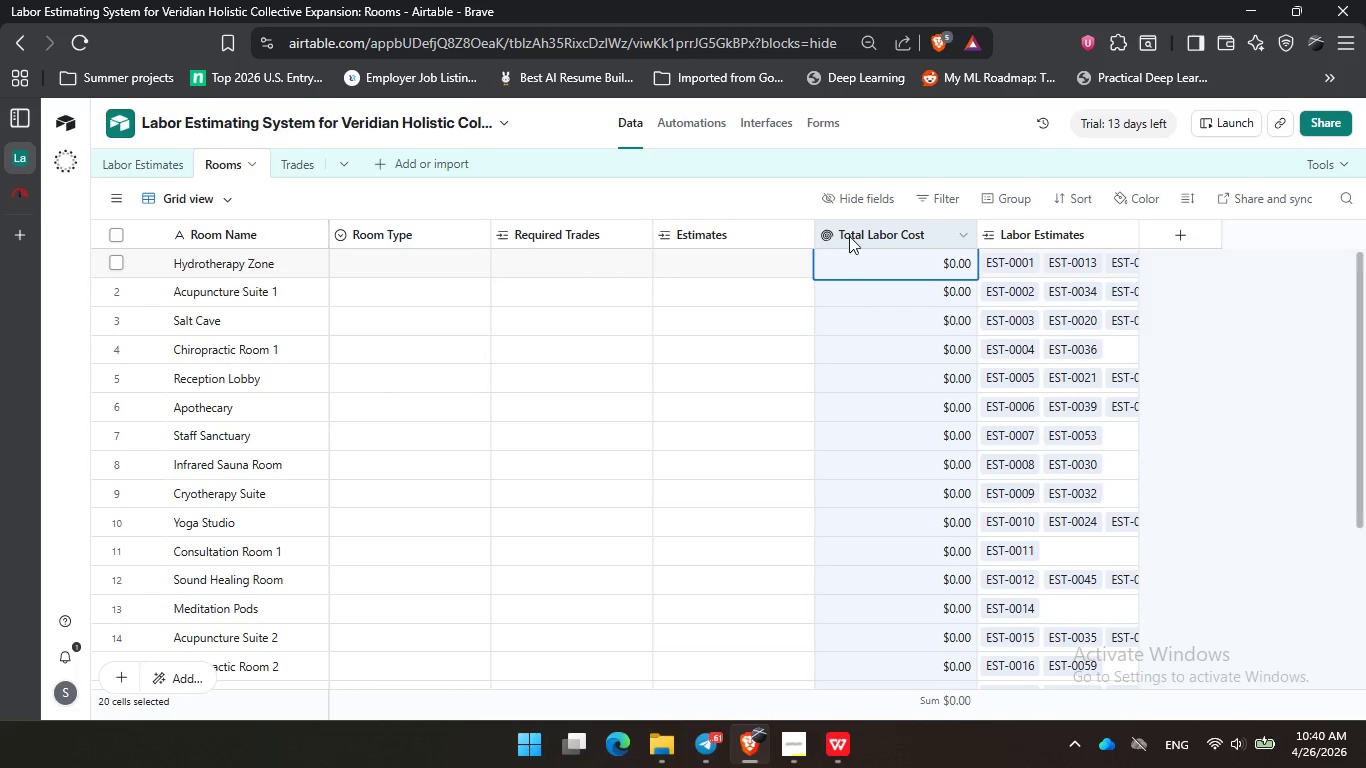 
double_click([853, 234])
 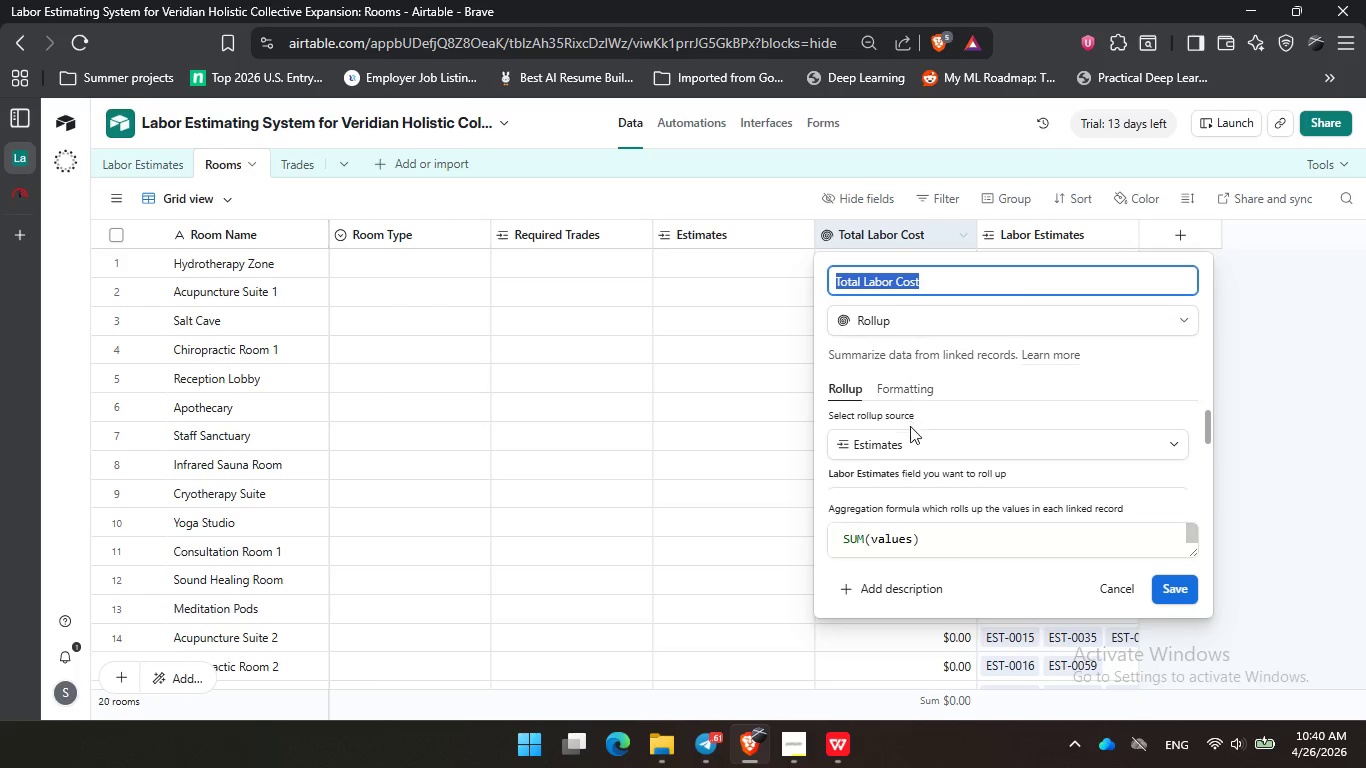 
left_click([910, 431])
 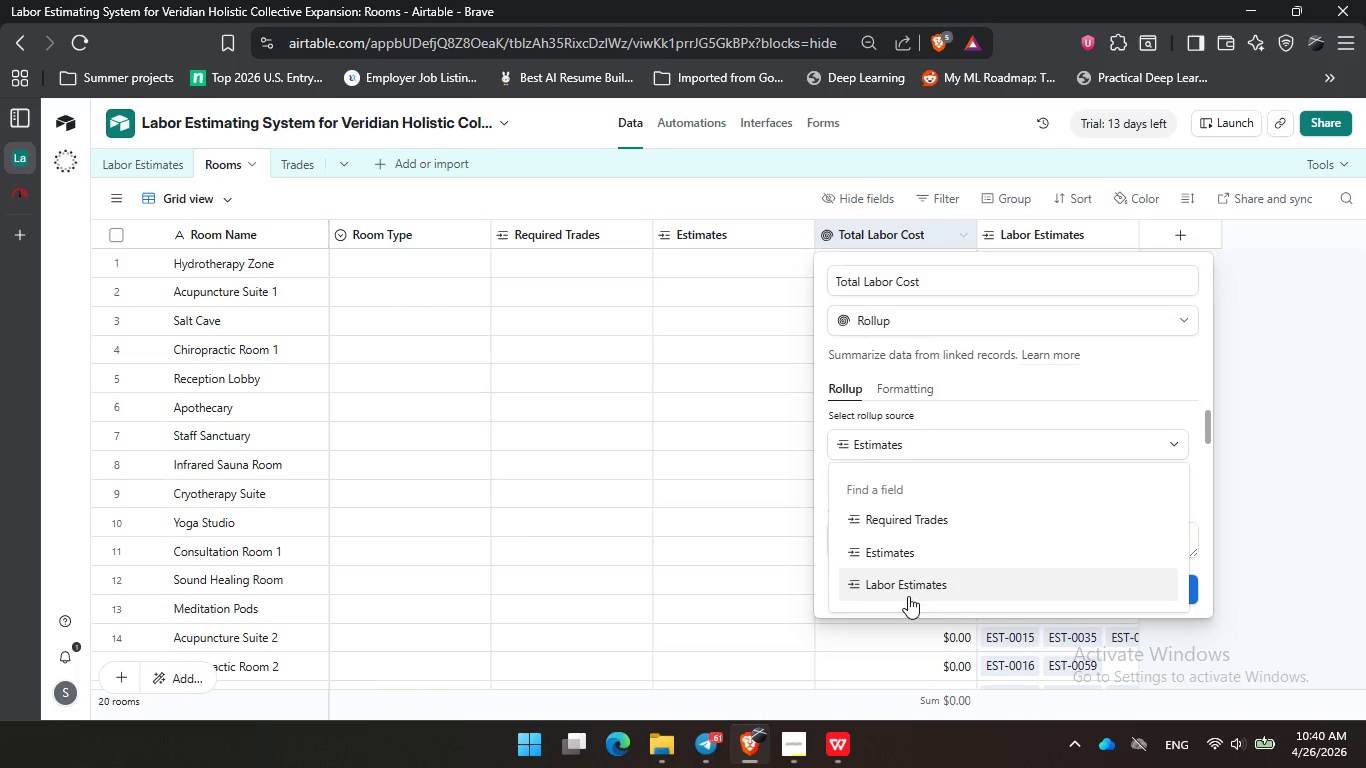 
left_click([909, 589])
 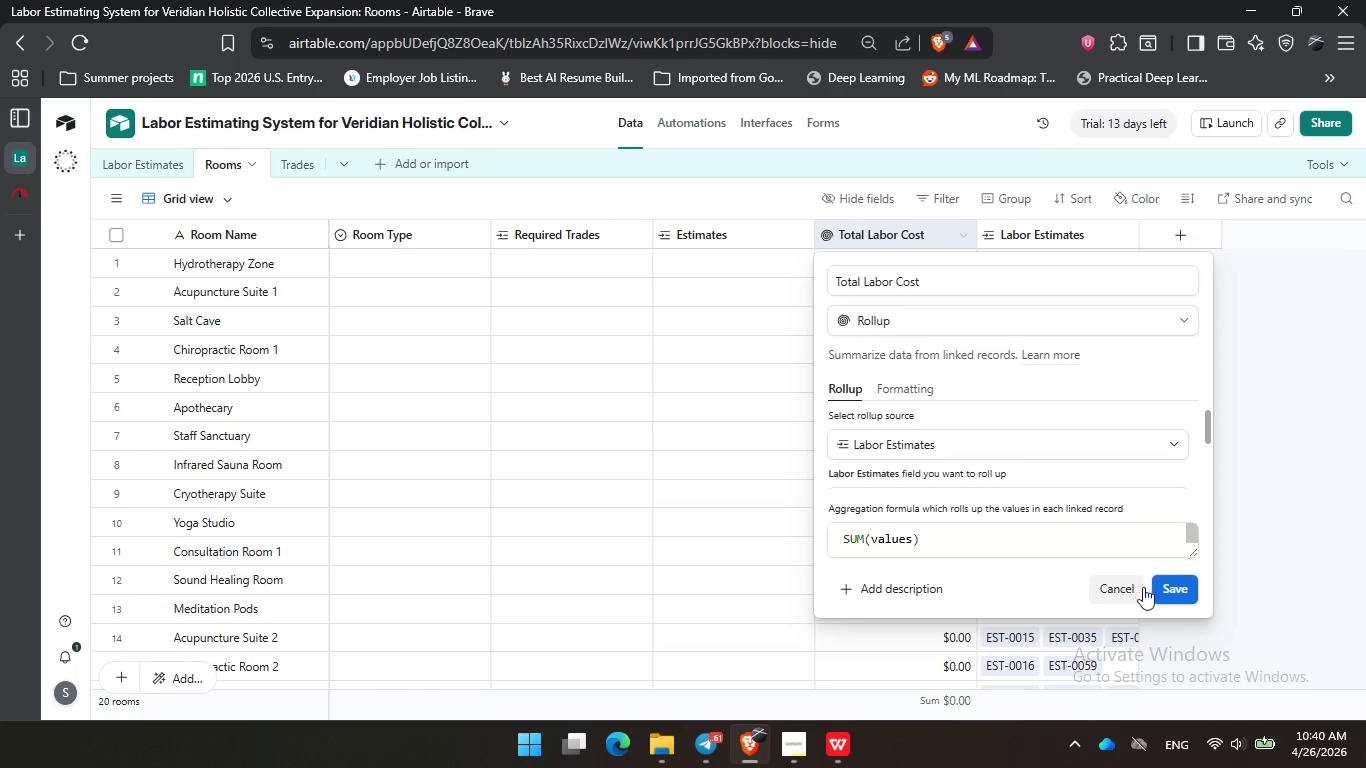 
left_click([1171, 584])
 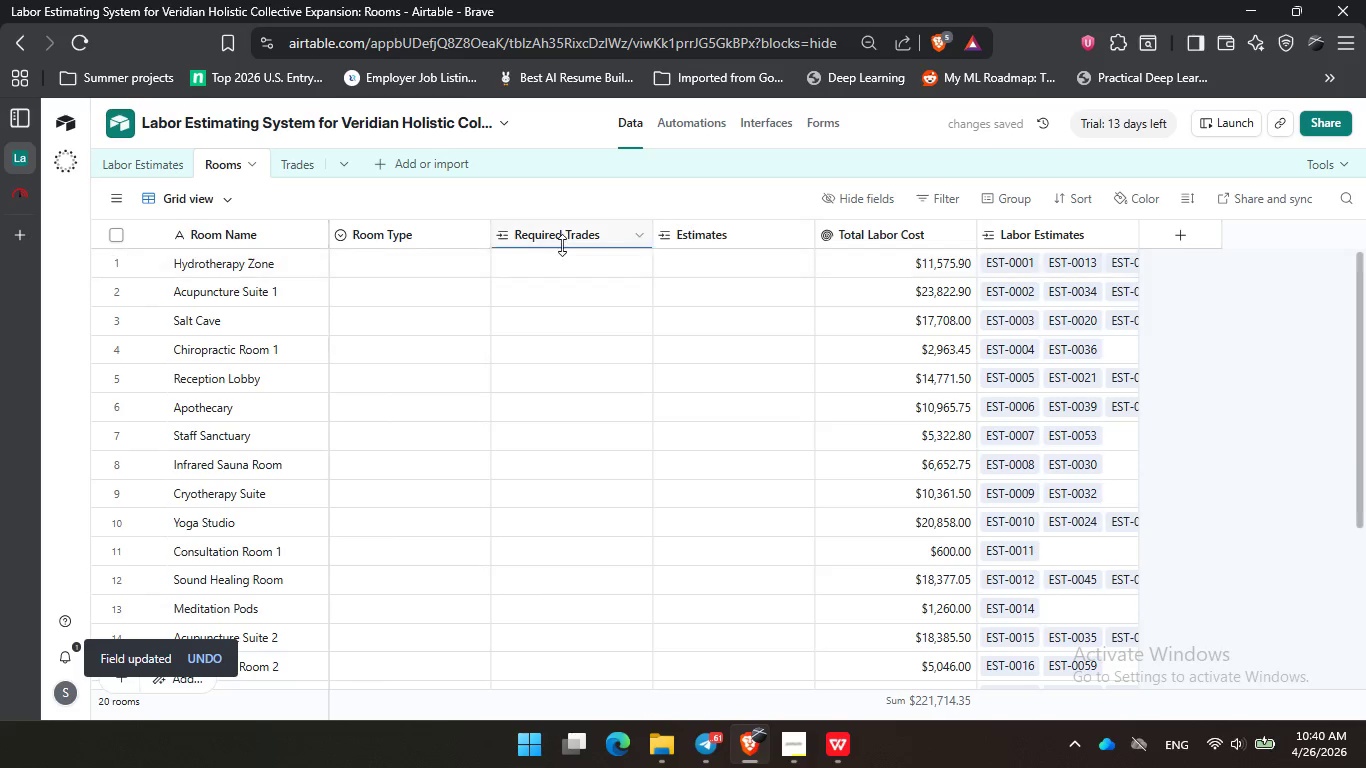 
right_click([738, 237])
 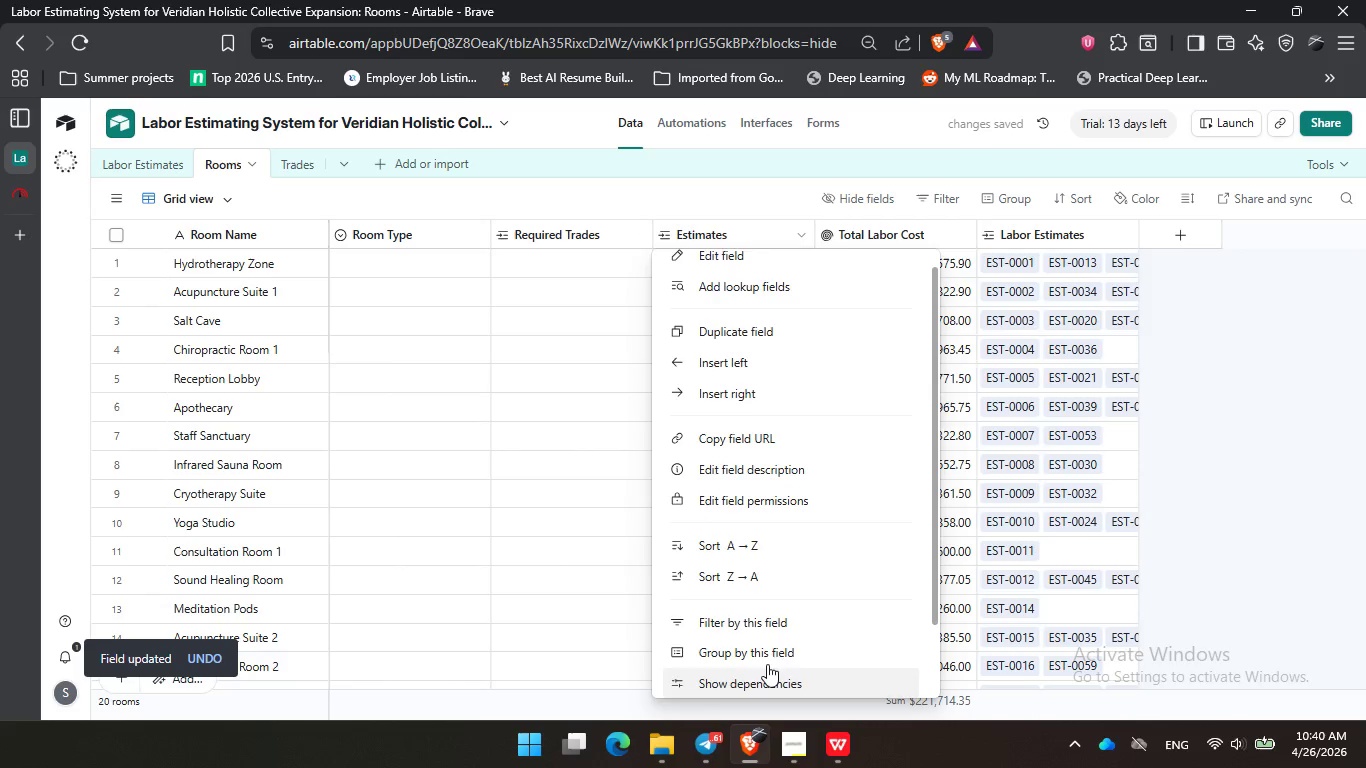 
scroll: coordinate [768, 652], scroll_direction: down, amount: 5.0
 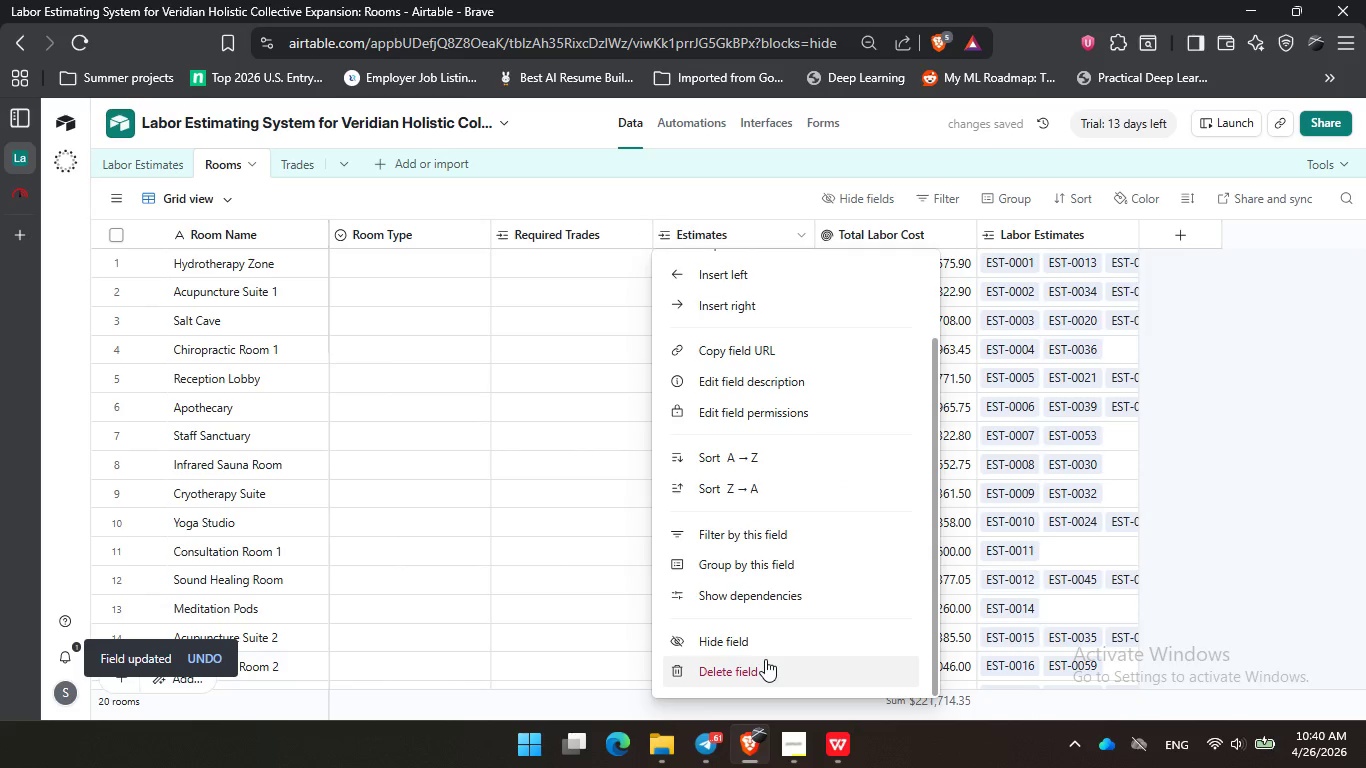 
left_click([765, 659])
 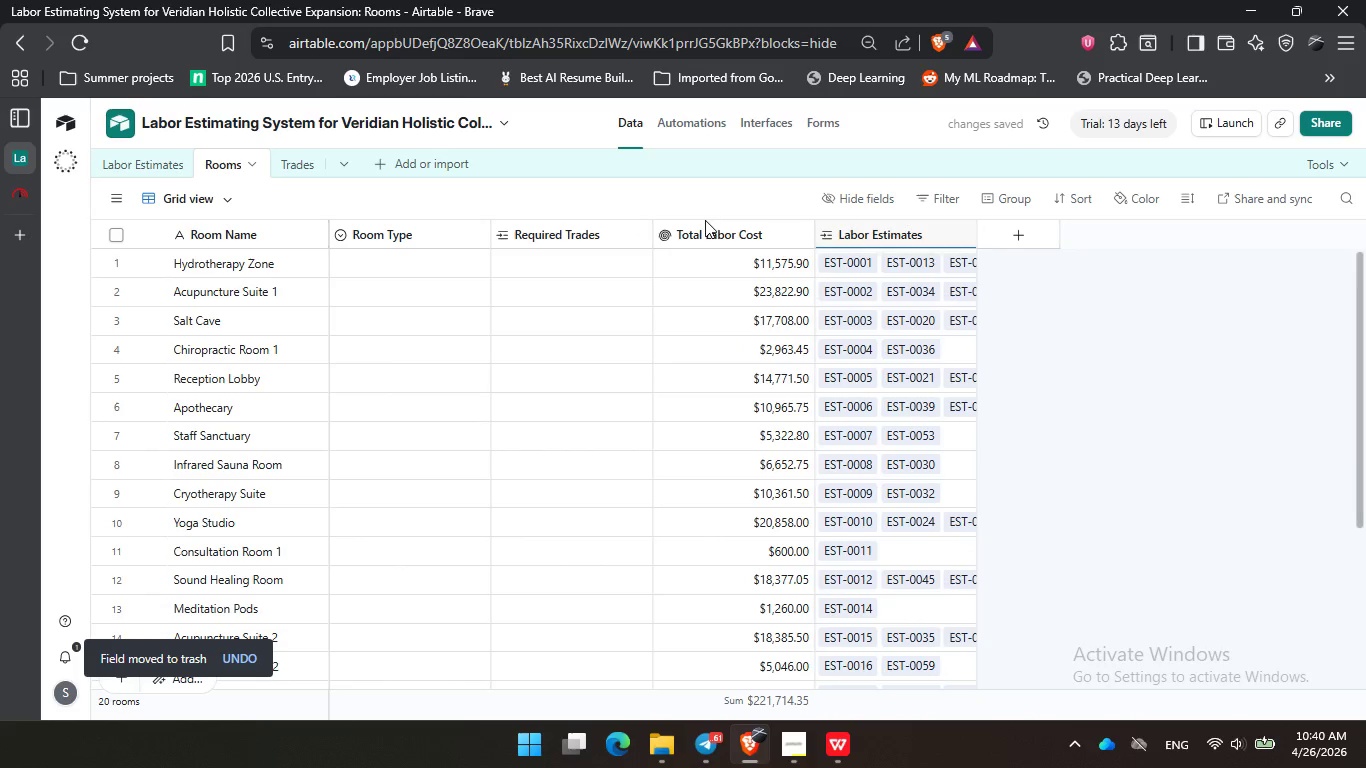 
right_click([419, 235])
 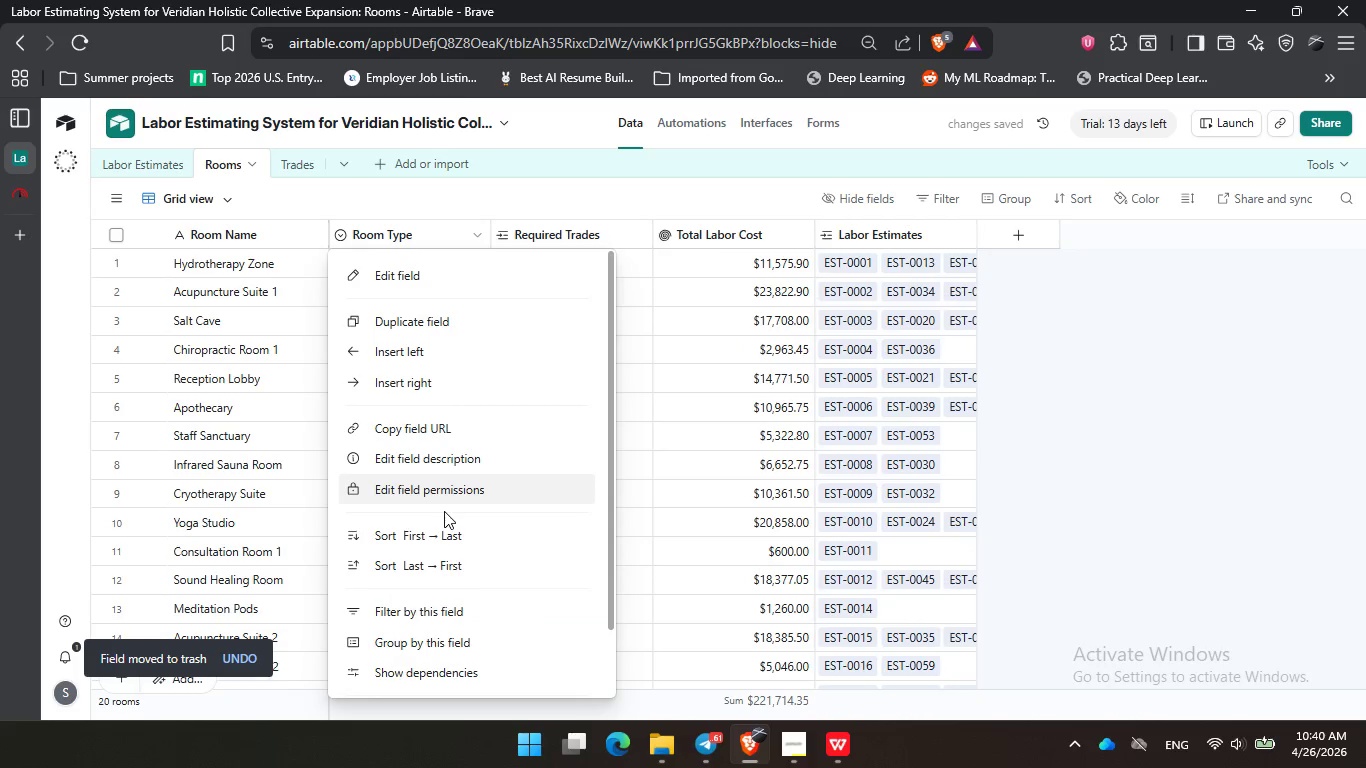 
scroll: coordinate [444, 521], scroll_direction: down, amount: 5.0
 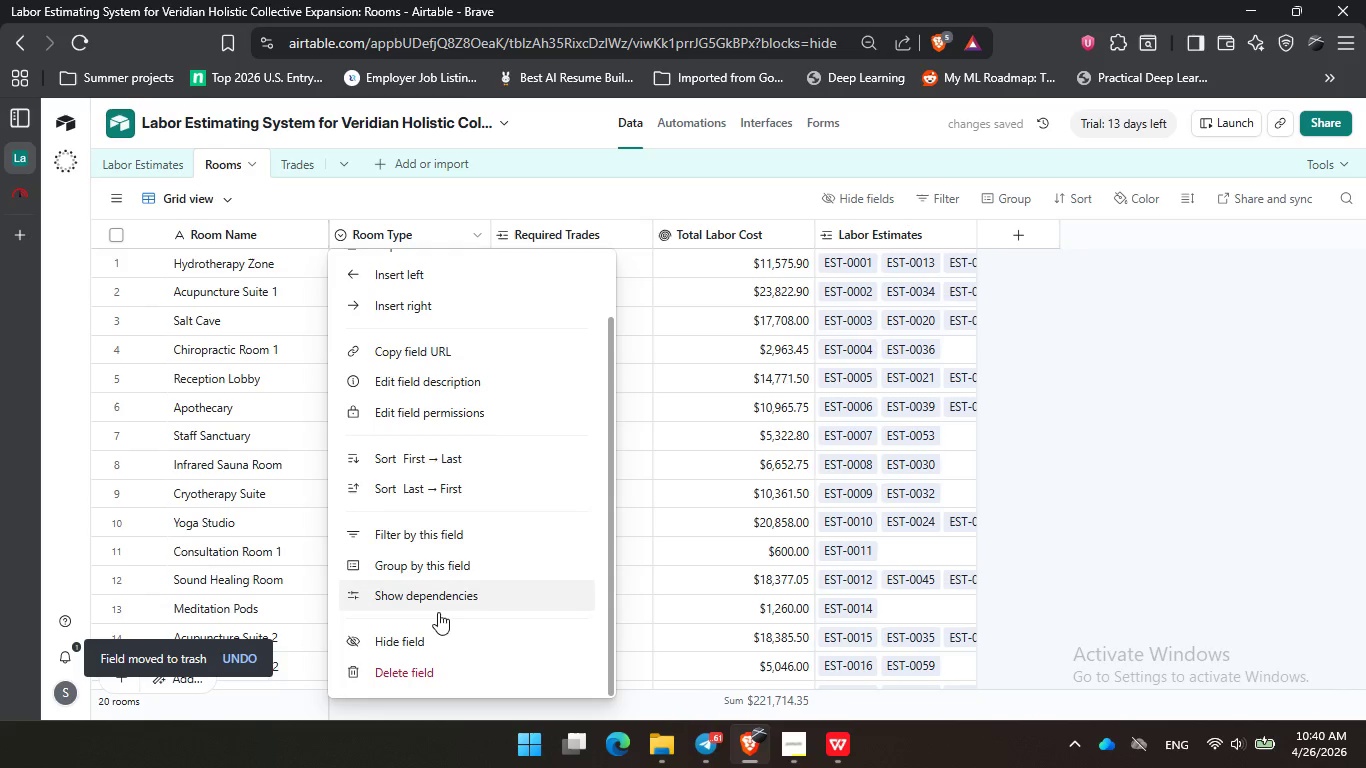 
left_click([441, 671])
 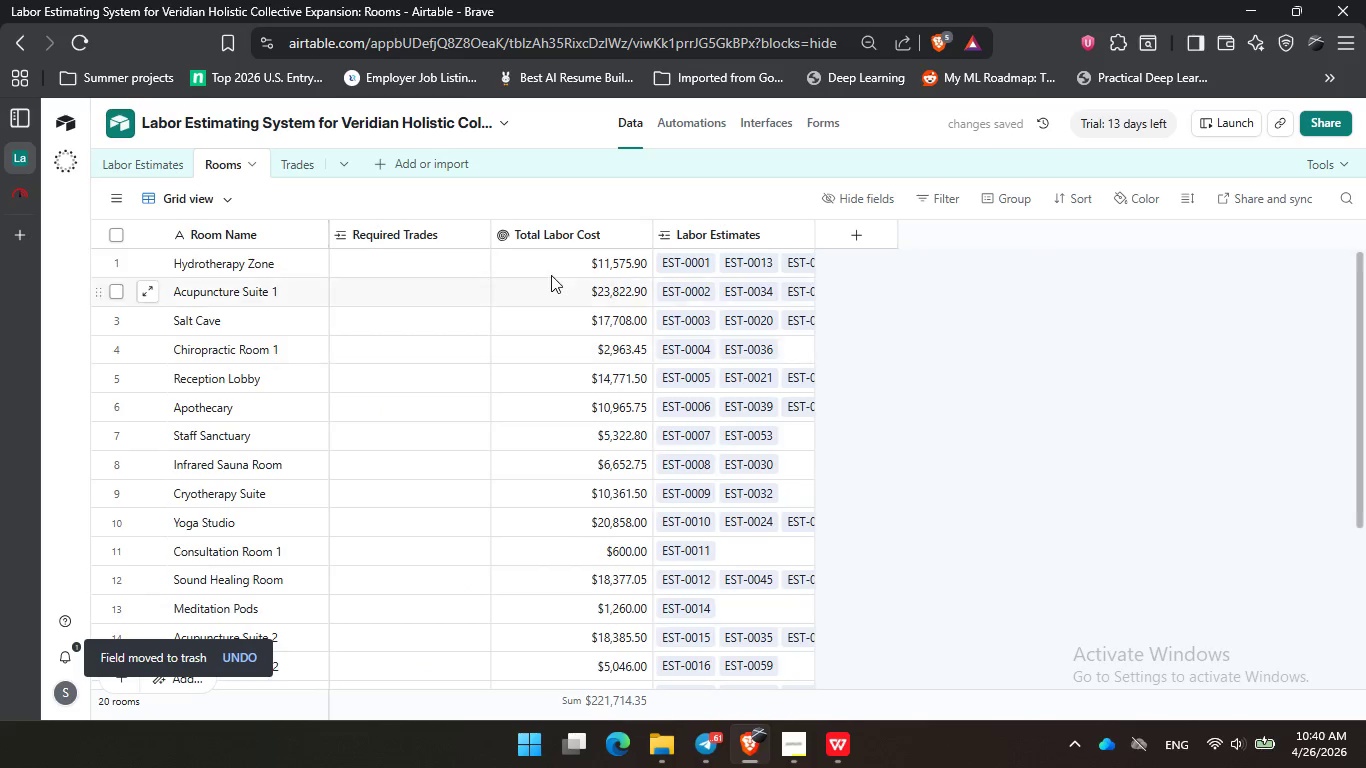 
left_click([129, 171])
 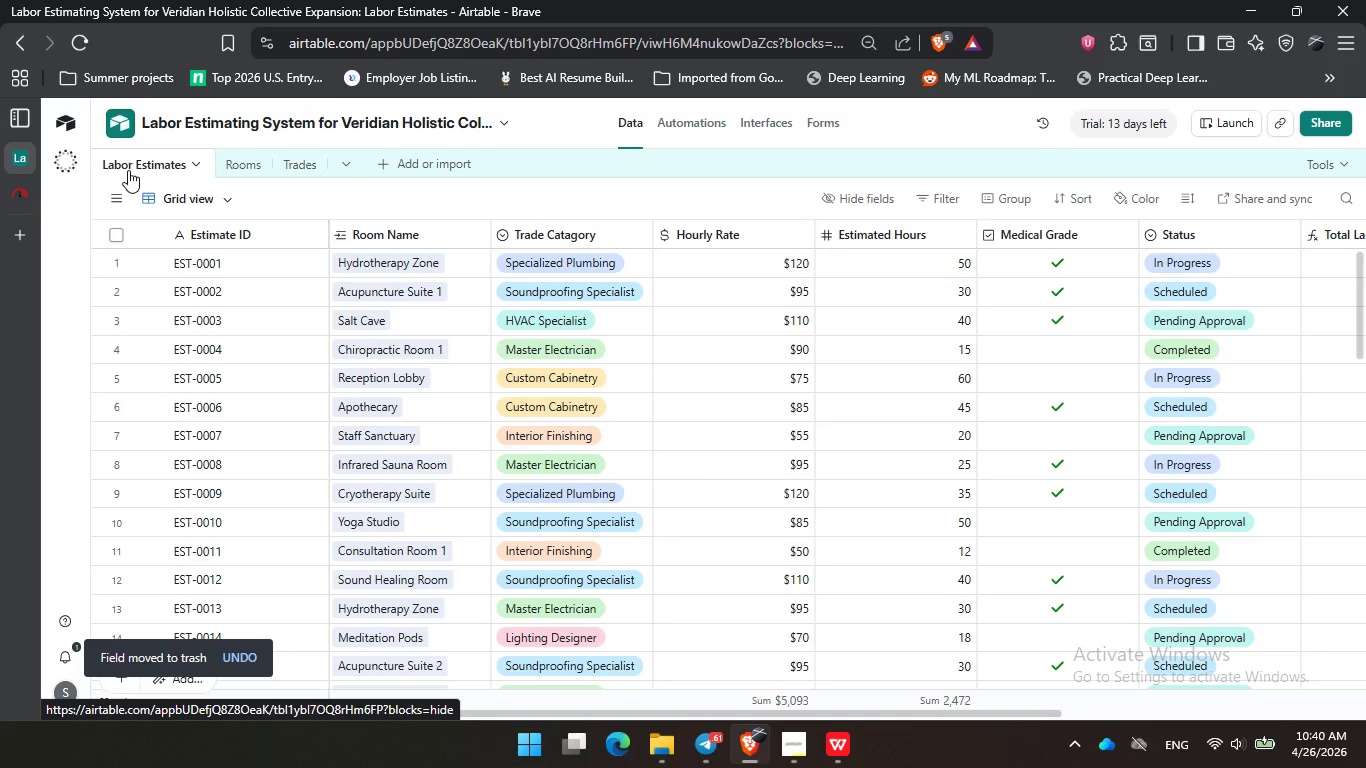 
wait(6.0)
 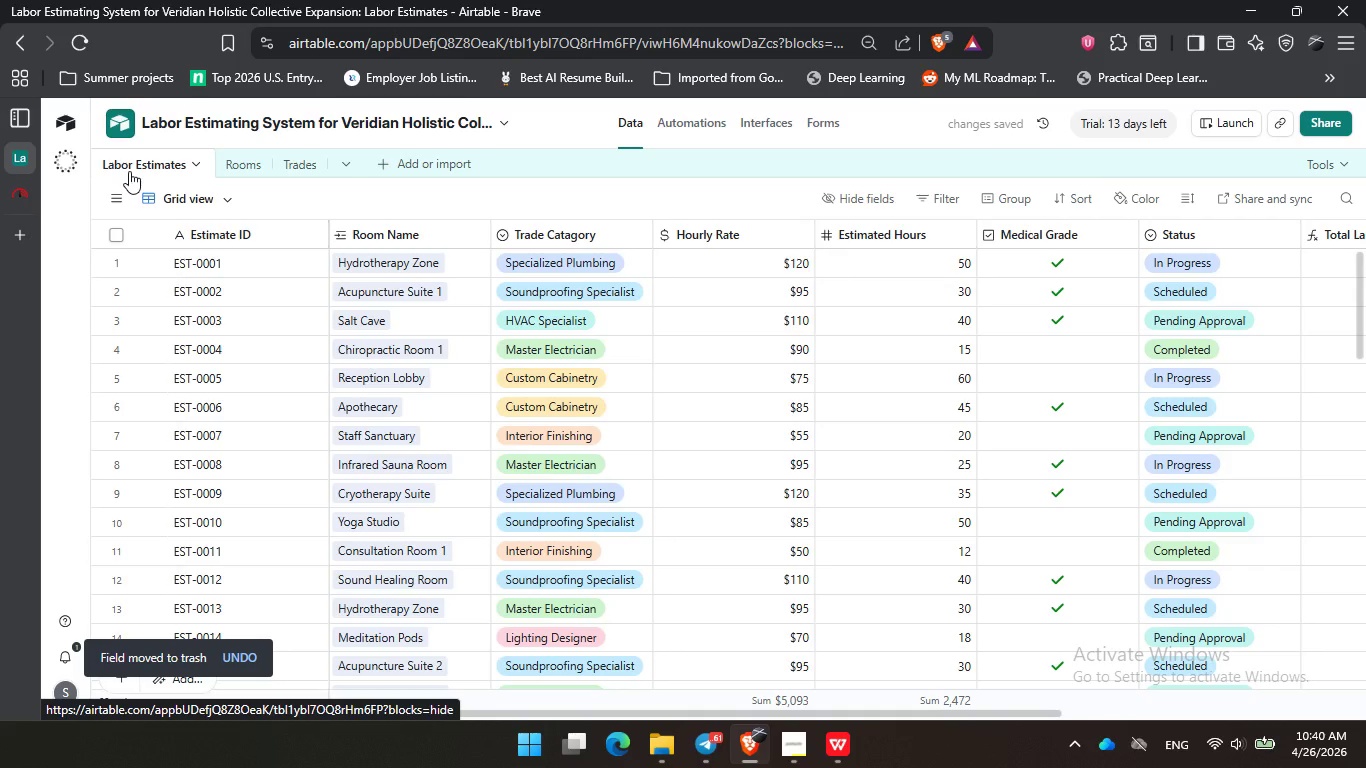 
left_click([236, 155])
 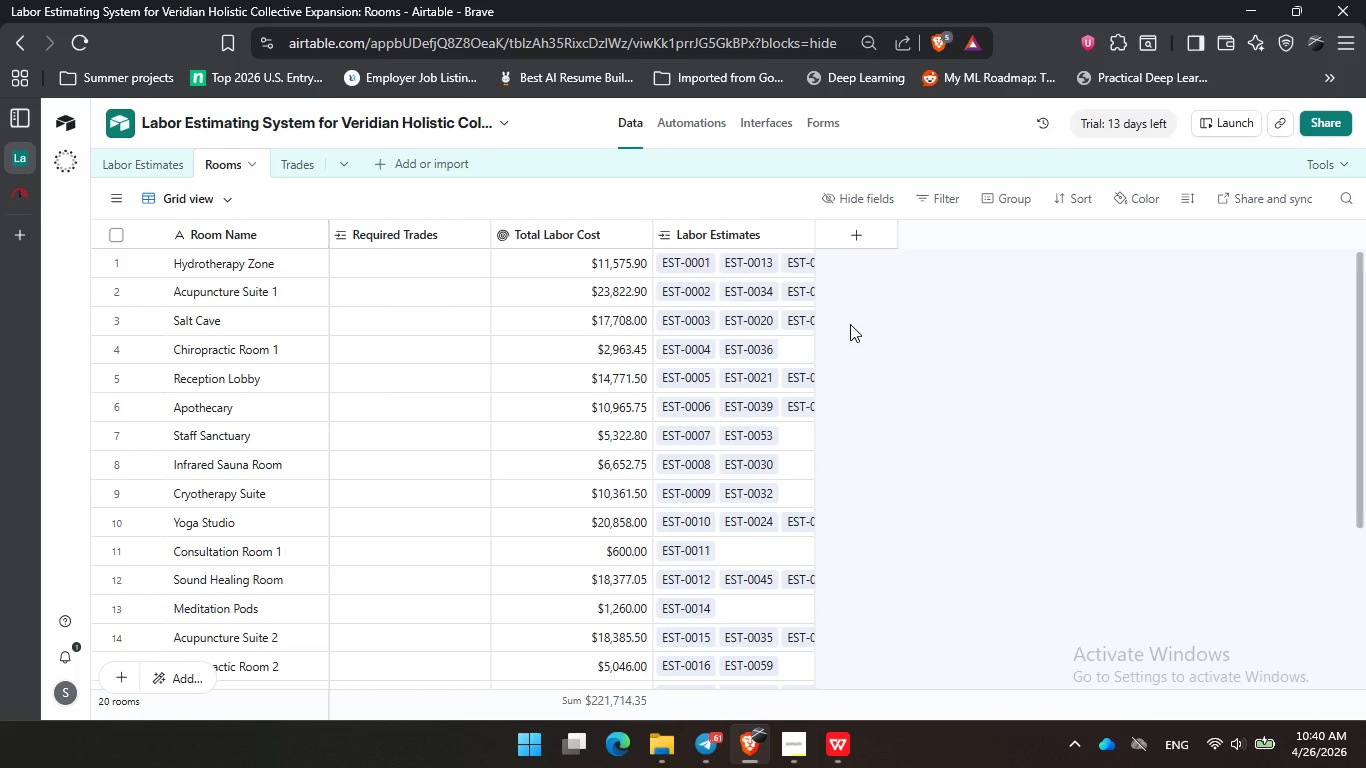 
wait(5.53)
 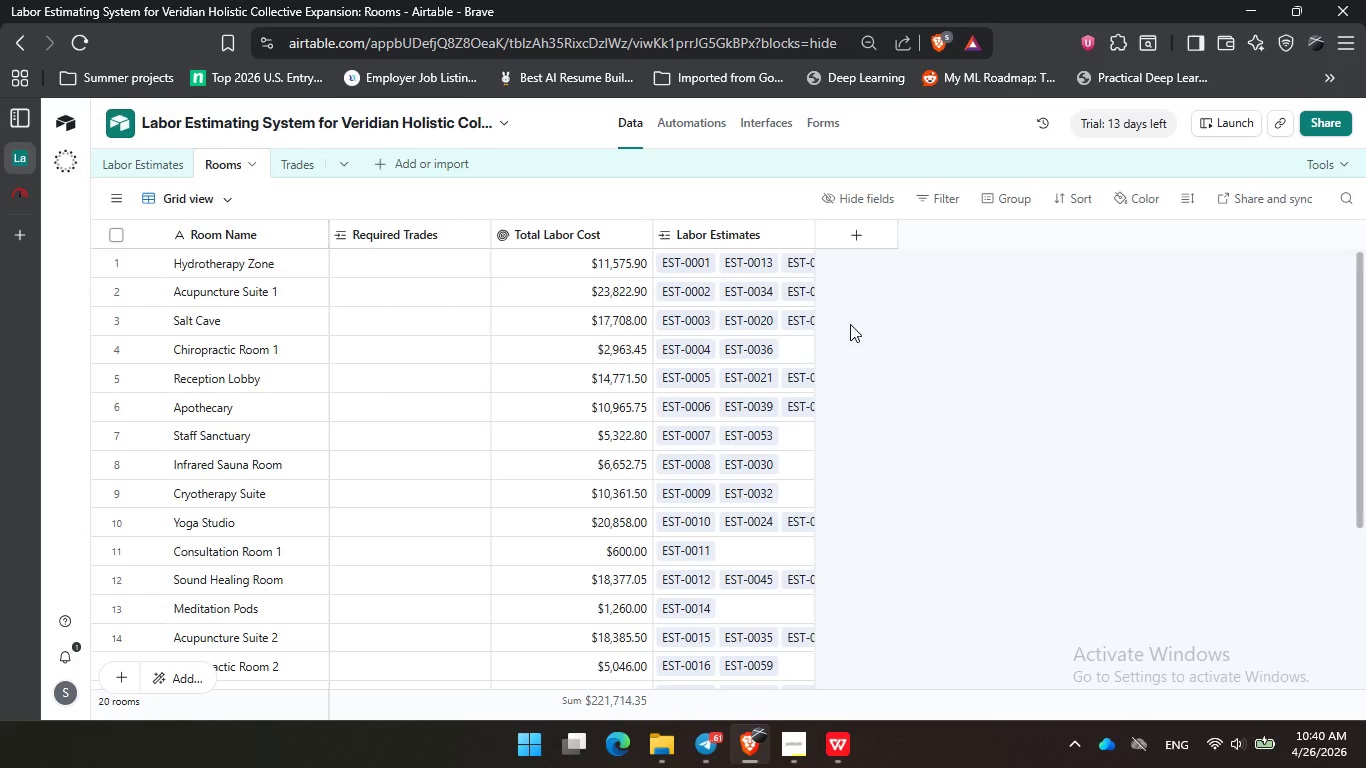 
left_click([842, 730])
 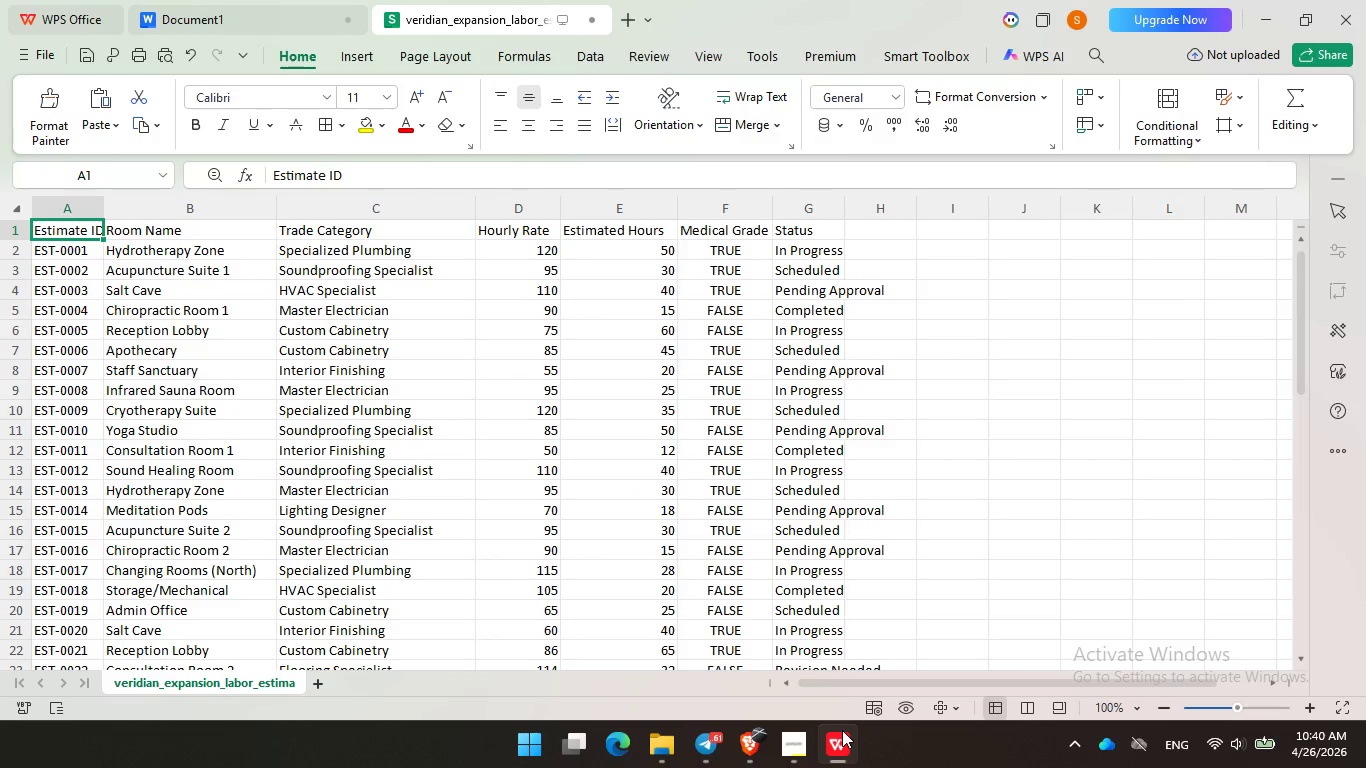 
left_click([842, 730])
 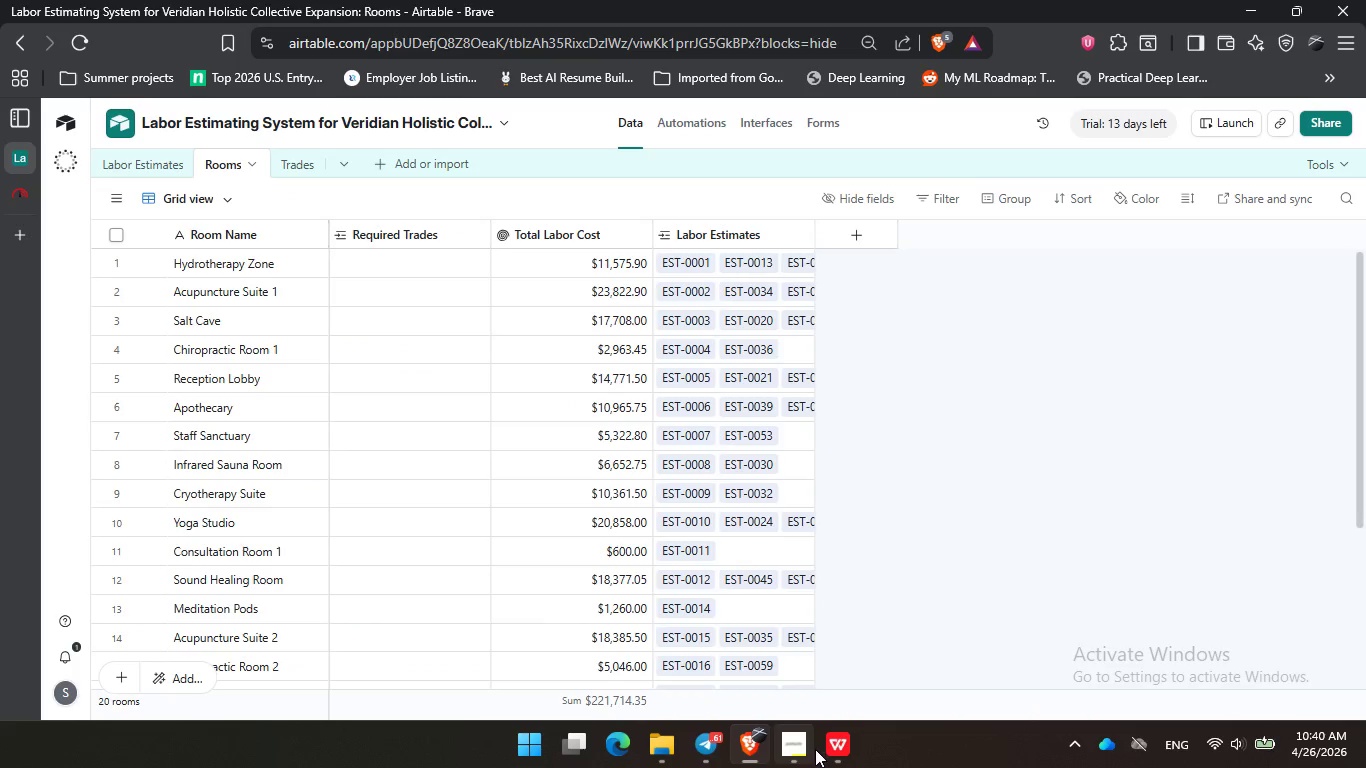 
left_click([800, 752])